 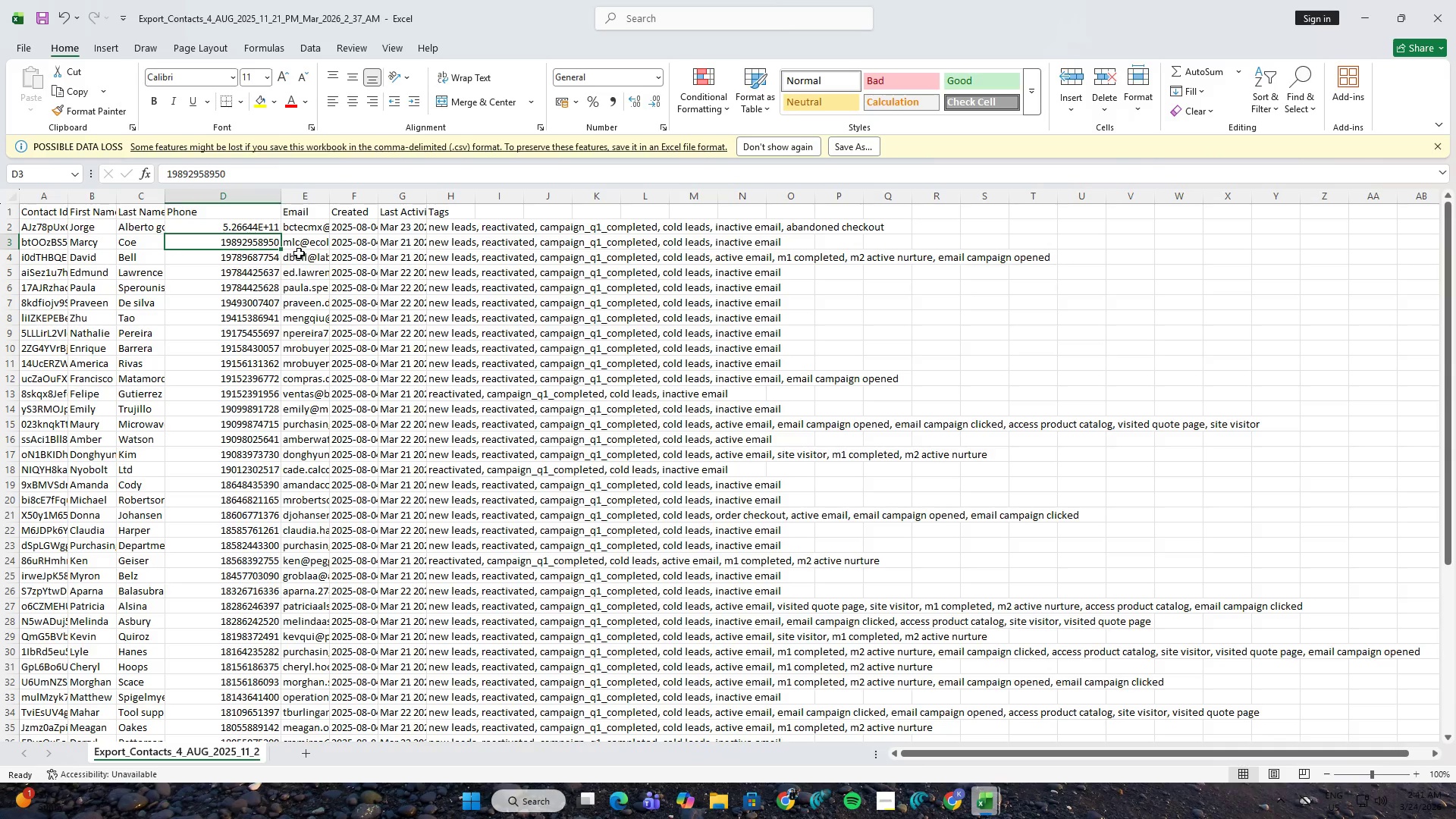 
key(ArrowUp)
 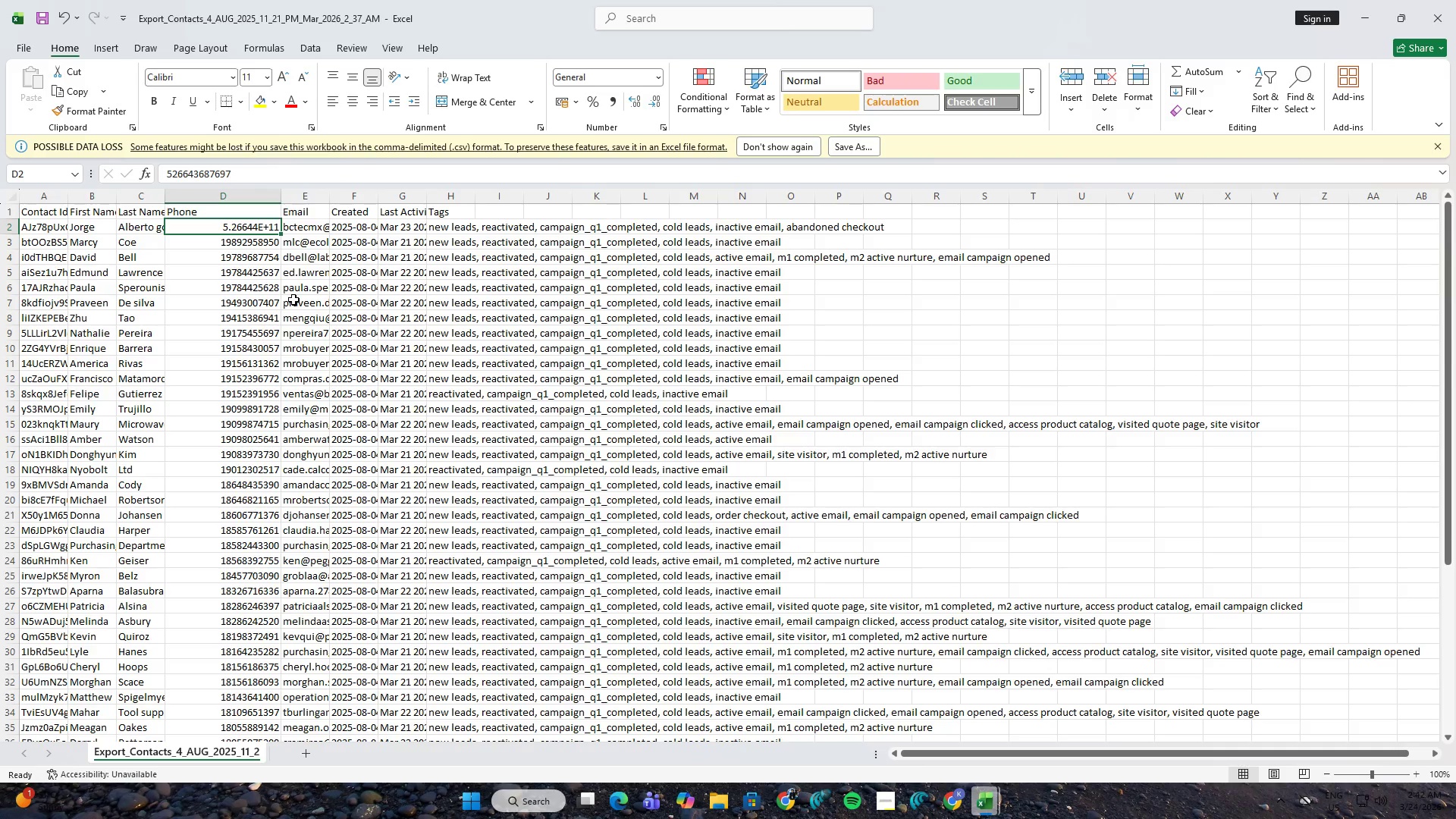 
key(Control+C)
 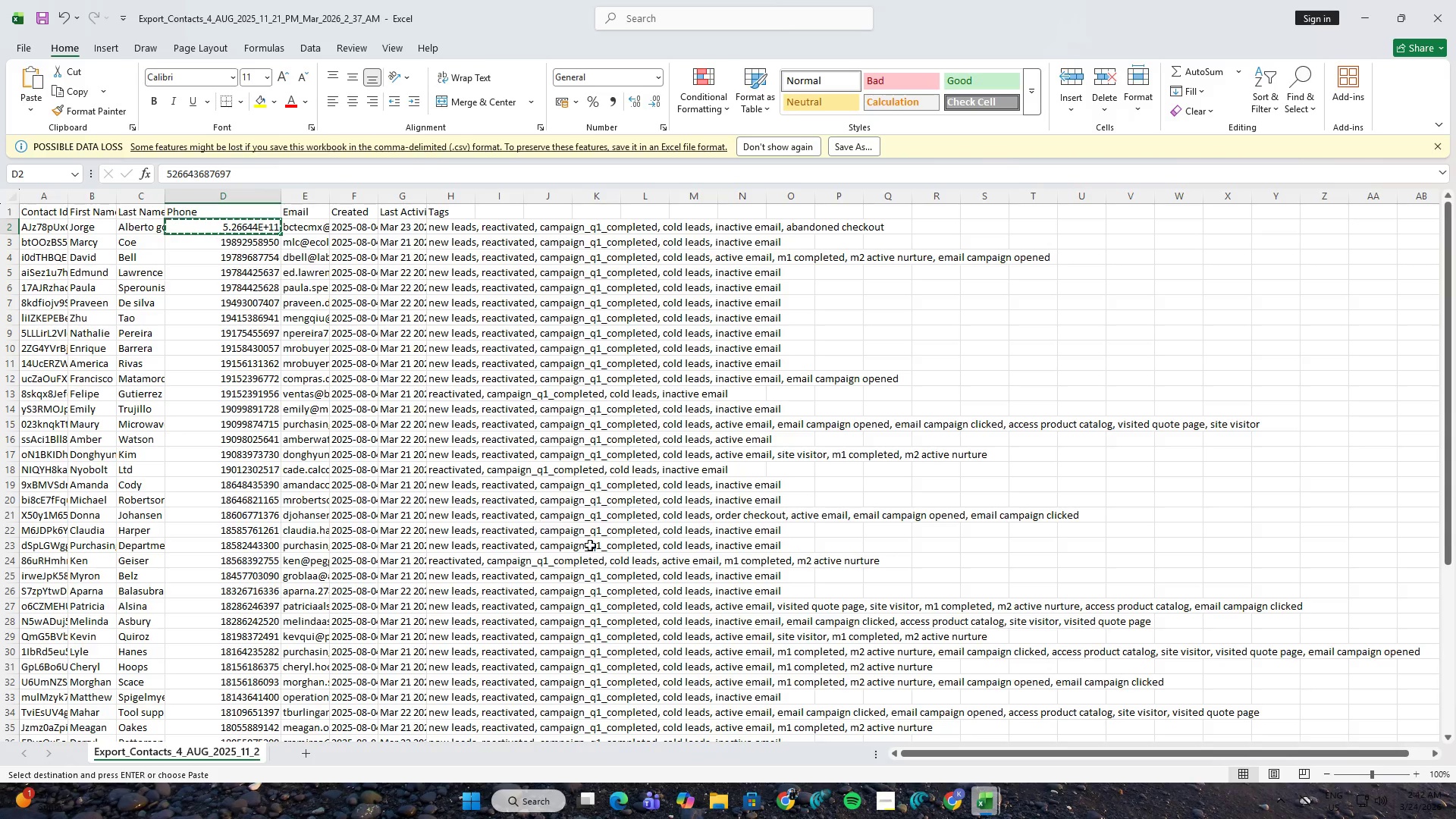 
mouse_move([987, 792])
 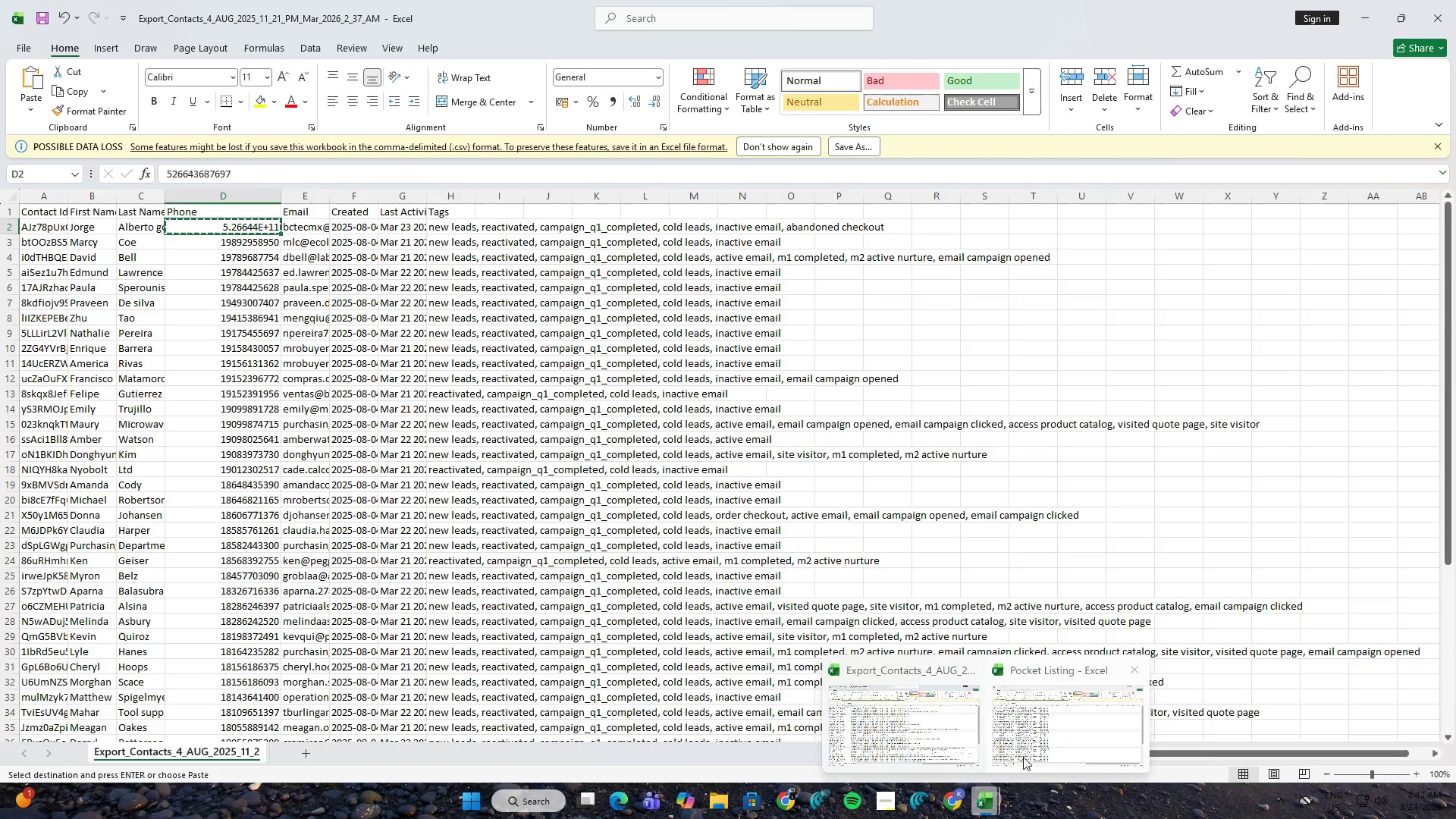 
left_click([1029, 743])
 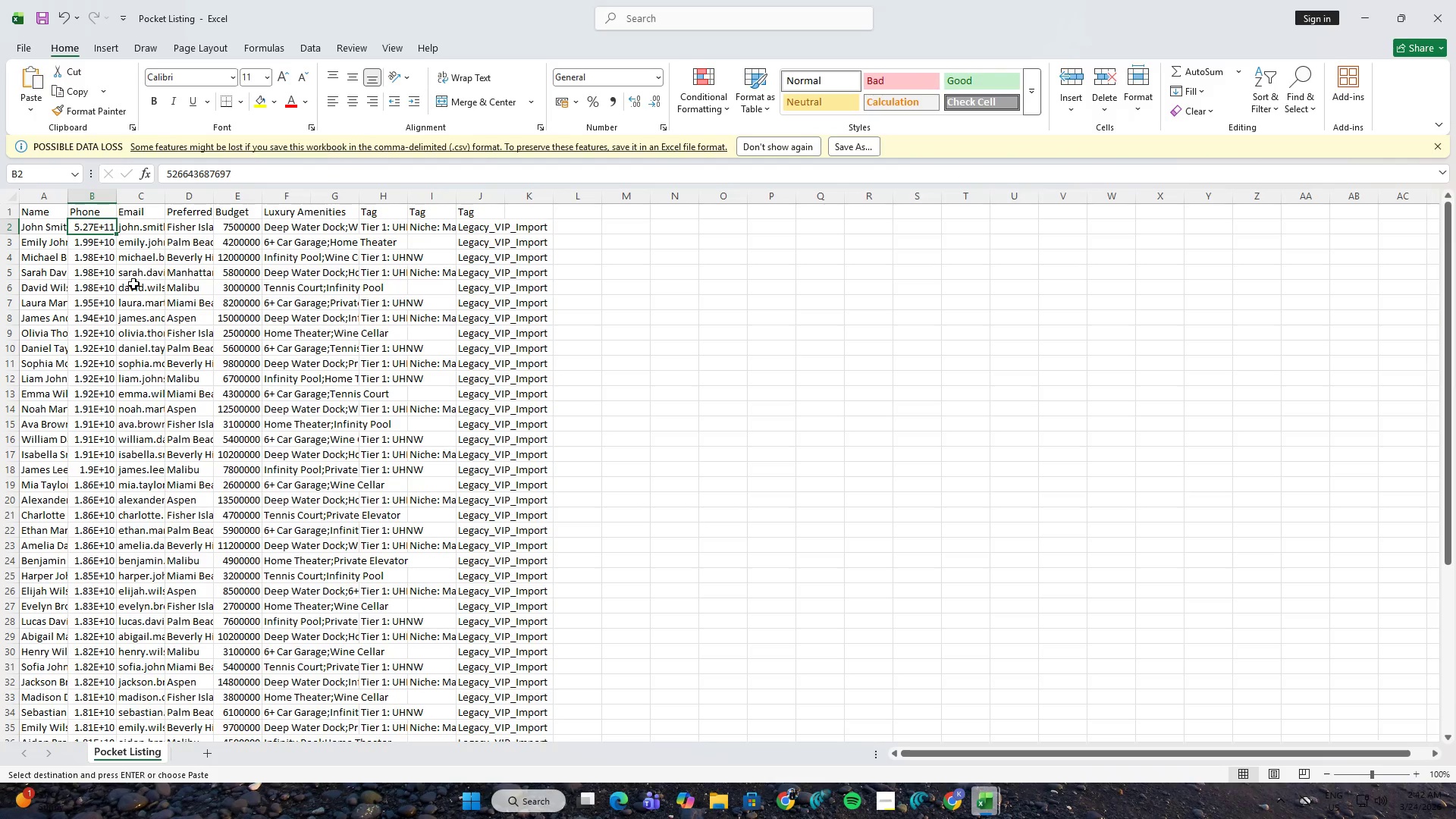 
wait(6.38)
 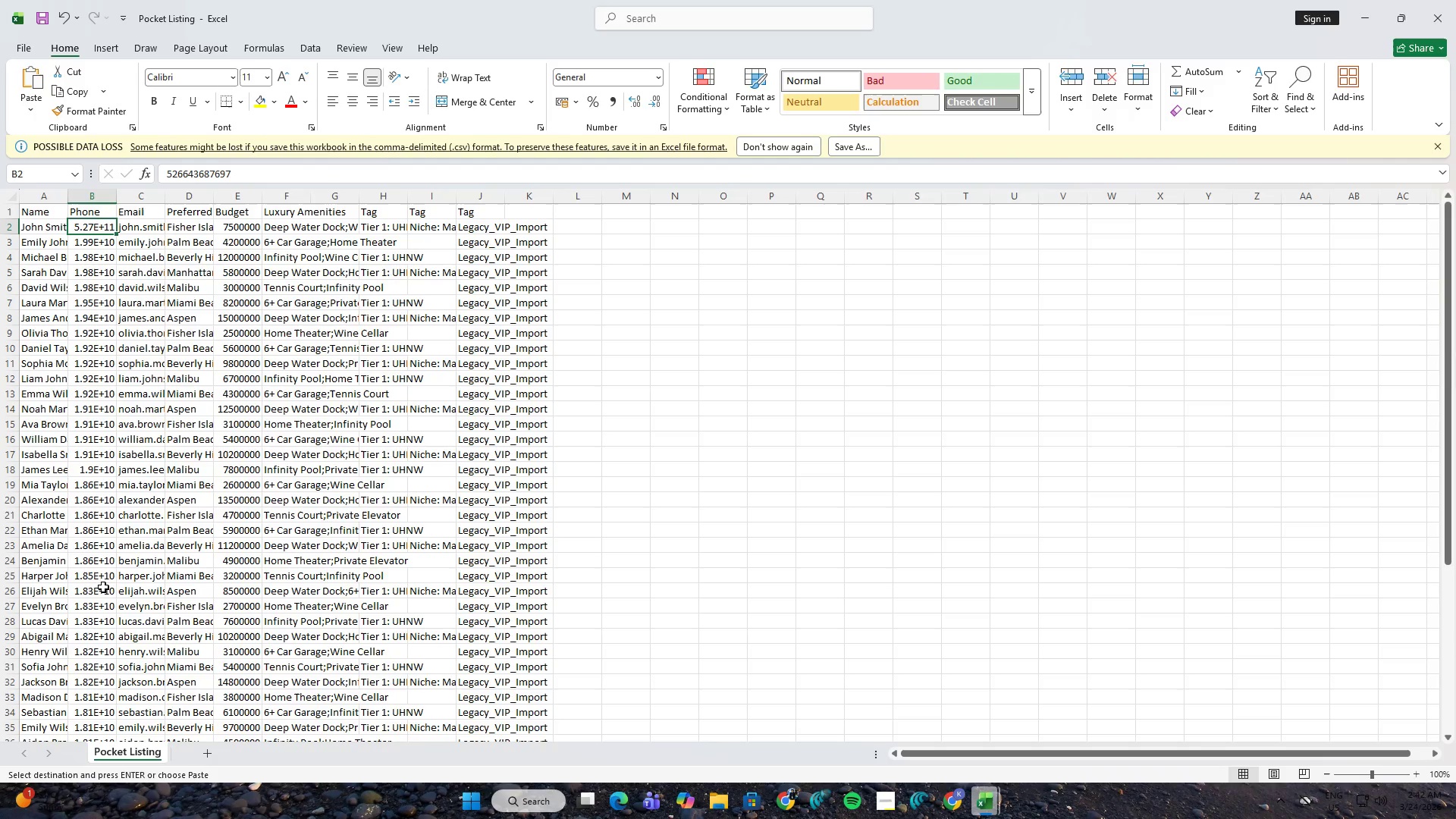 
key(Alt+Tab)
 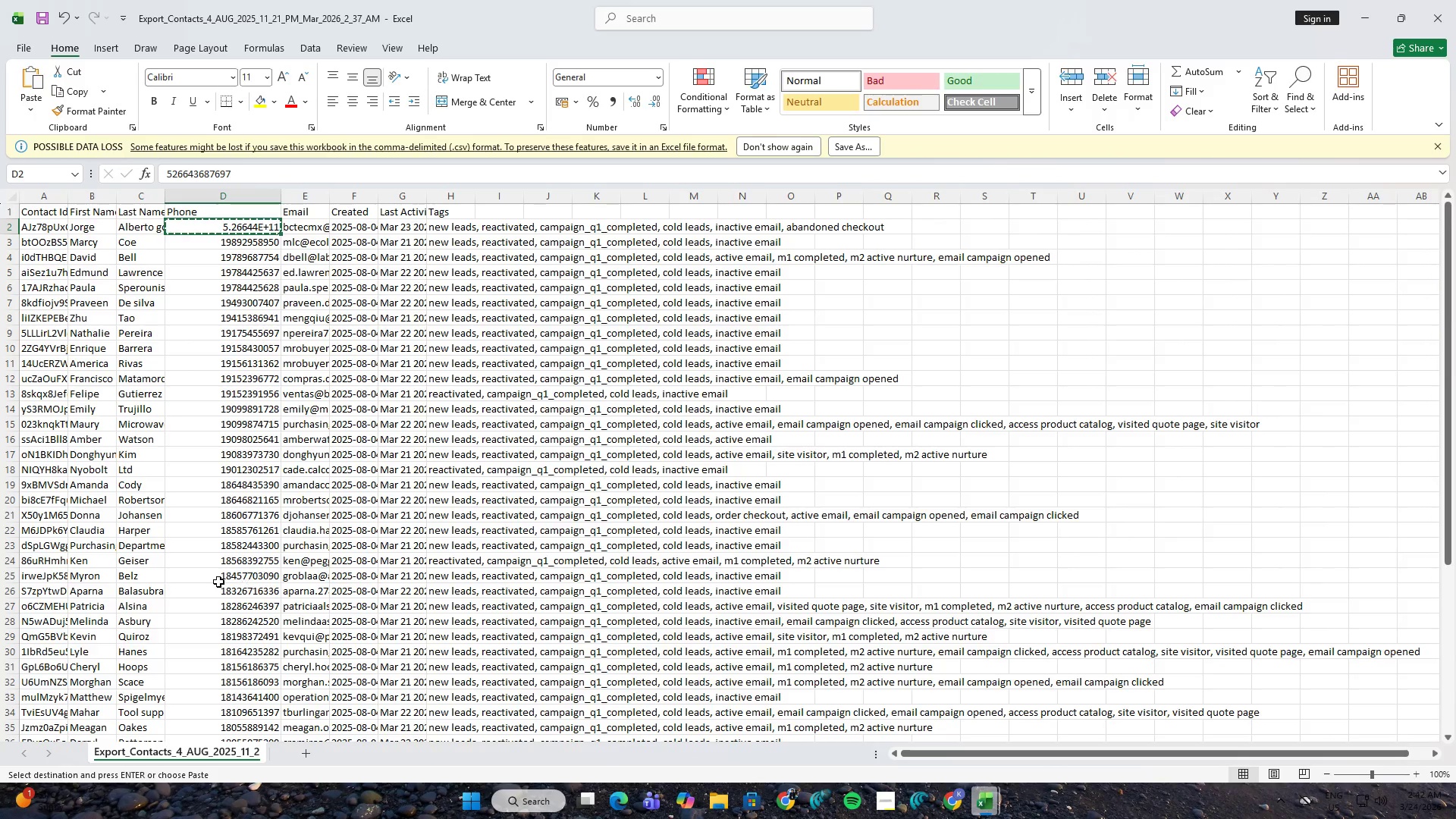 
scroll: coordinate [103, 587], scroll_direction: up, amount: 3.0
 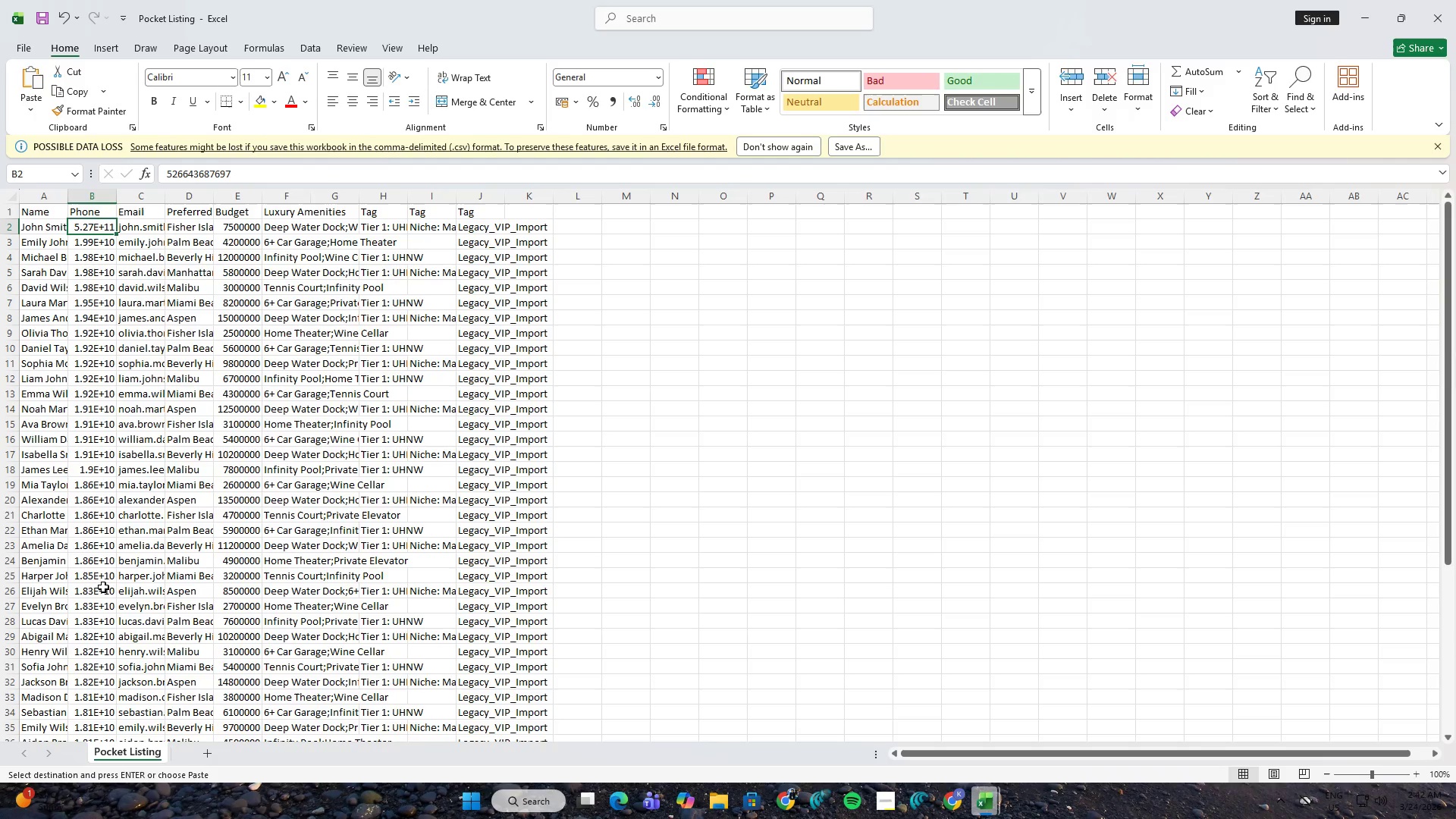 
scroll: coordinate [218, 582], scroll_direction: down, amount: 8.0
 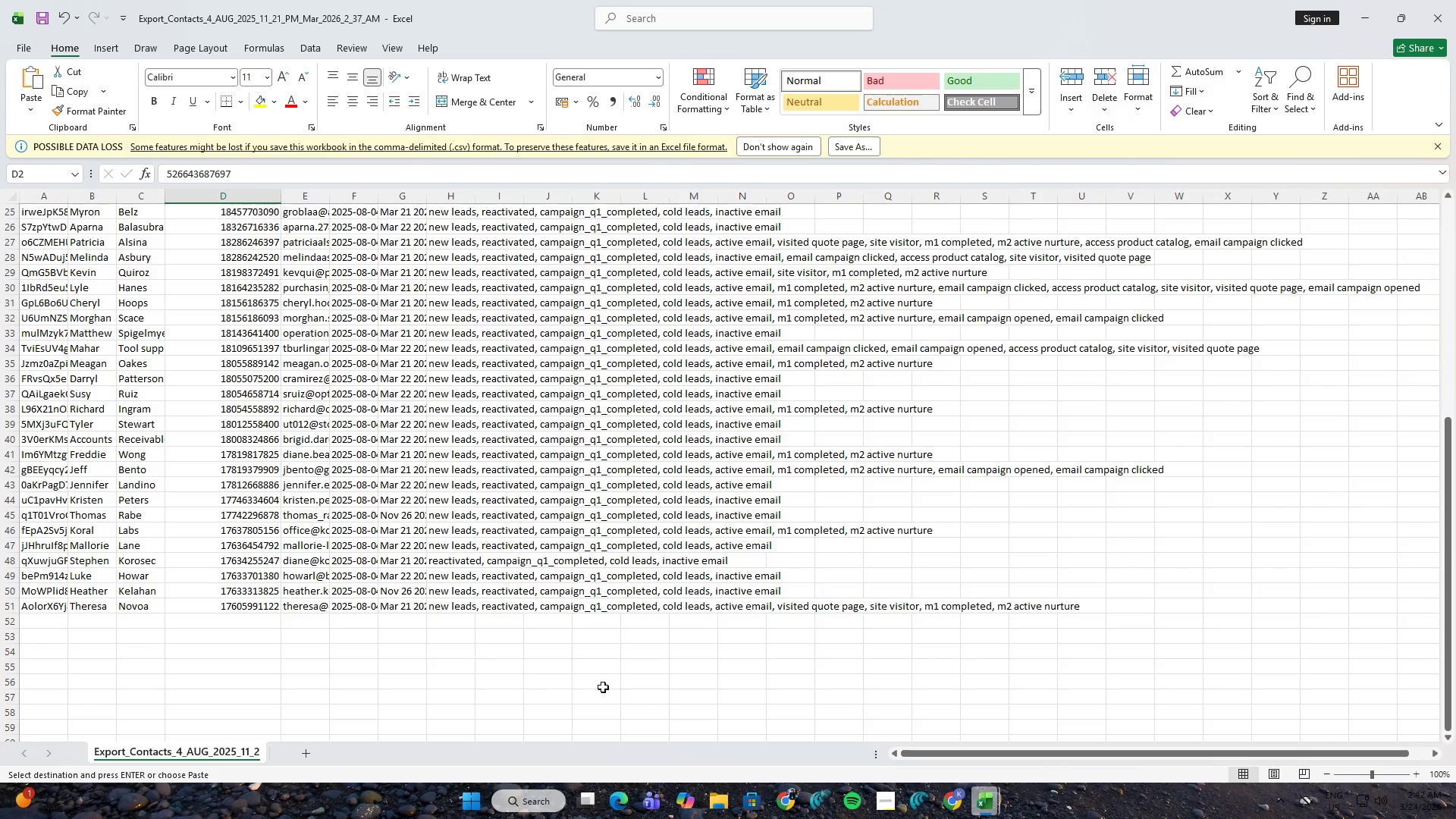 
hold_key(key=AltLeft, duration=0.78)
 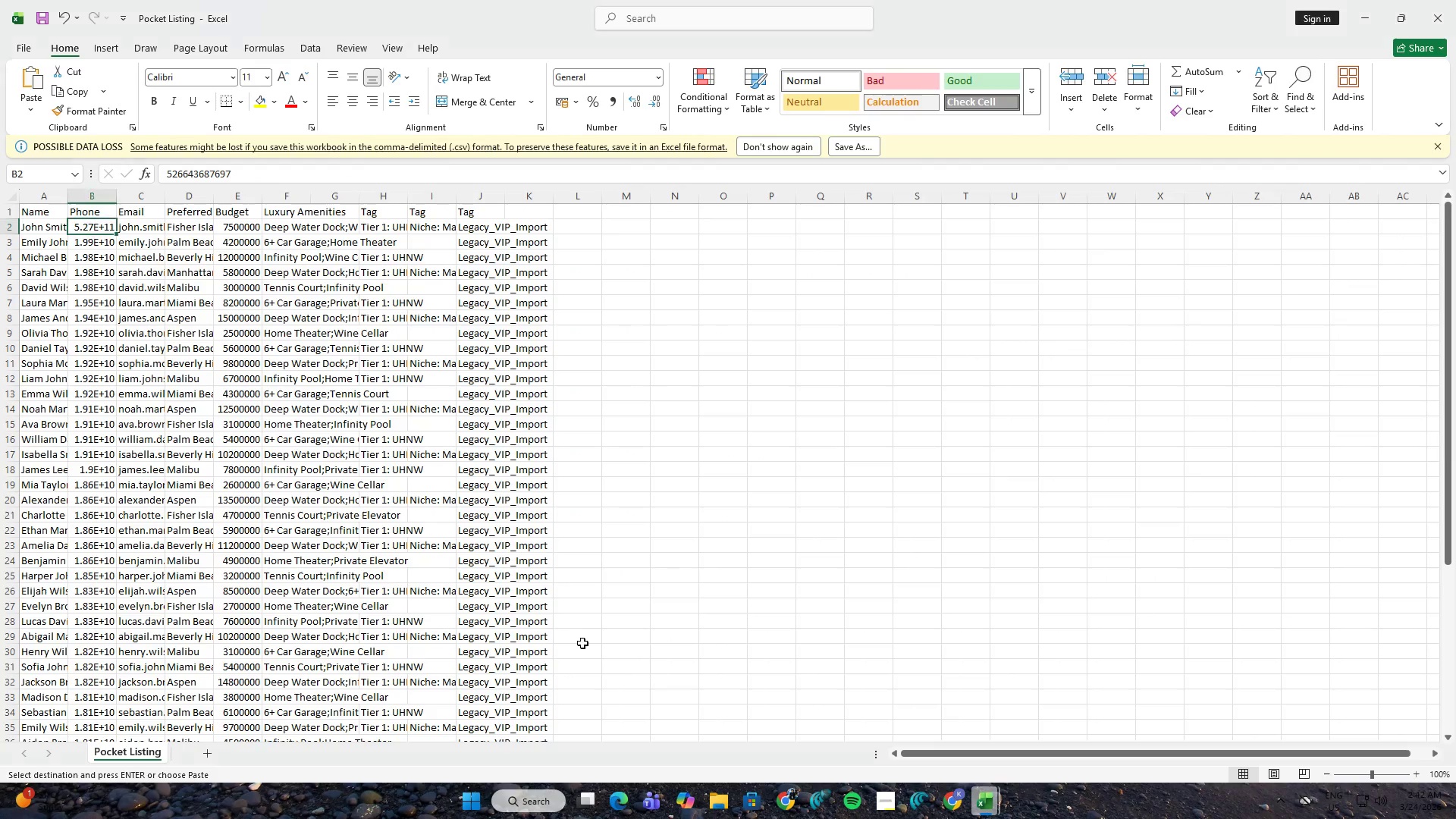 
key(Alt+Tab)
 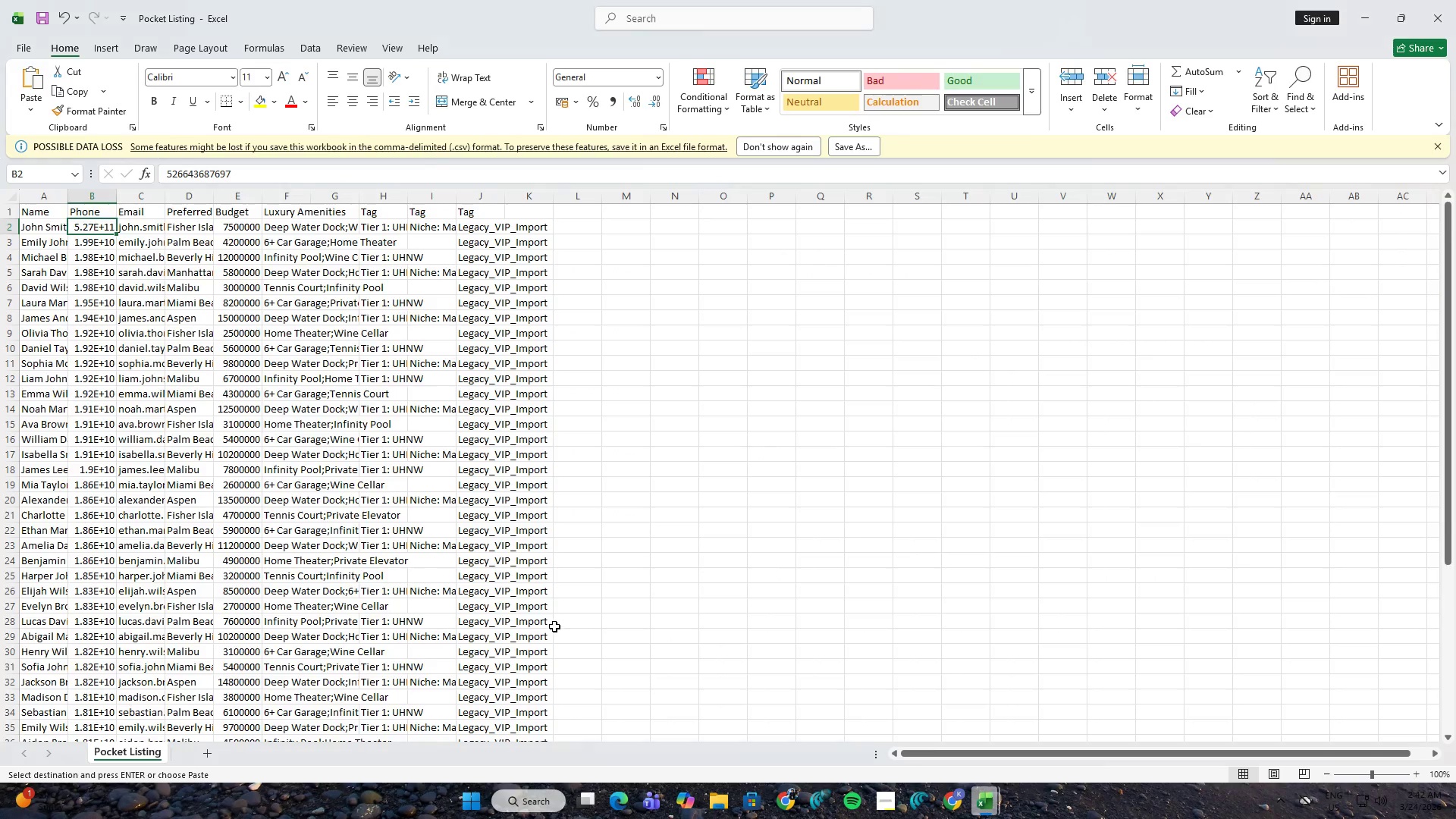 
scroll: coordinate [554, 626], scroll_direction: down, amount: 8.0
 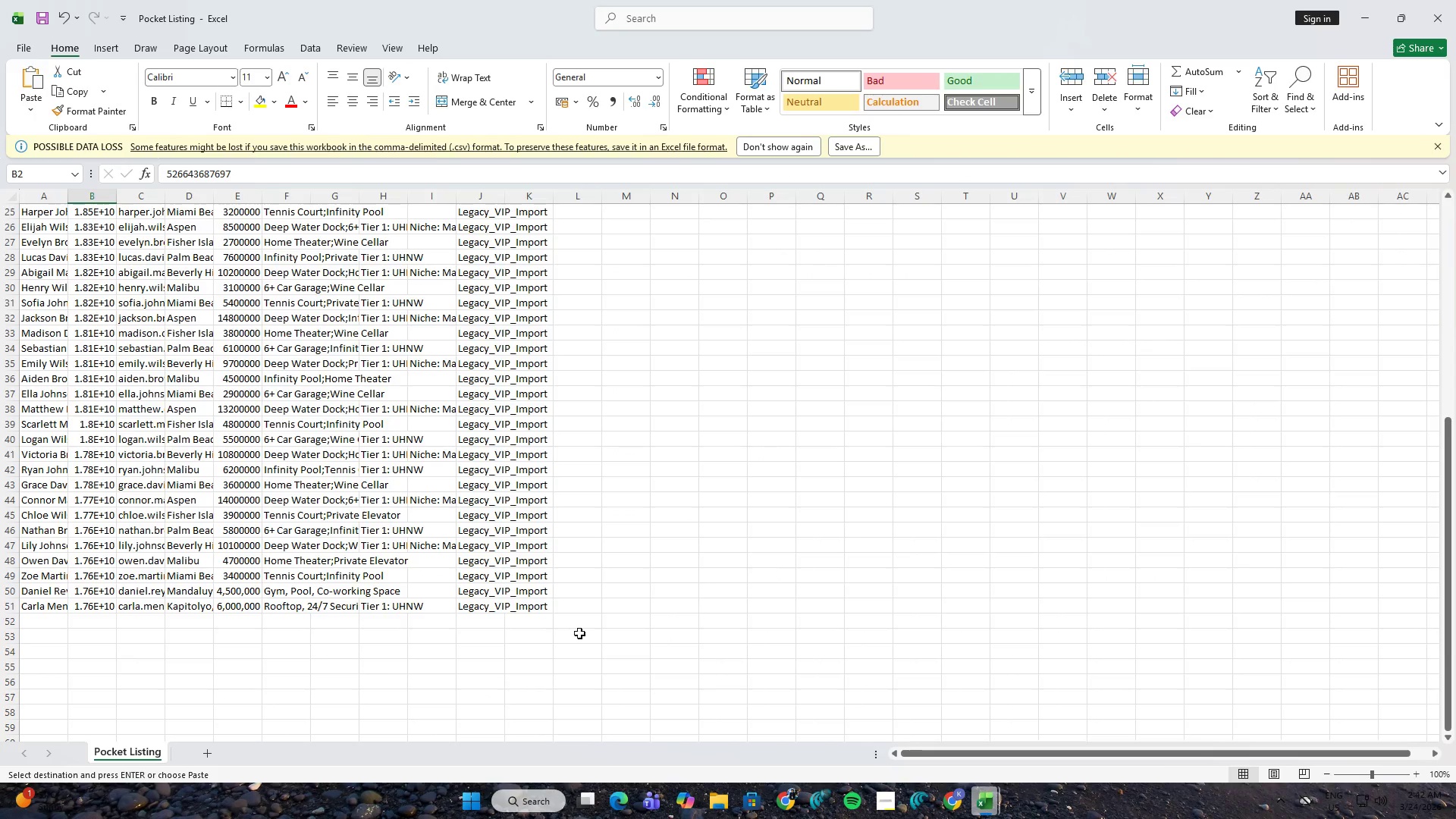 
scroll: coordinate [742, 695], scroll_direction: up, amount: 4.0
 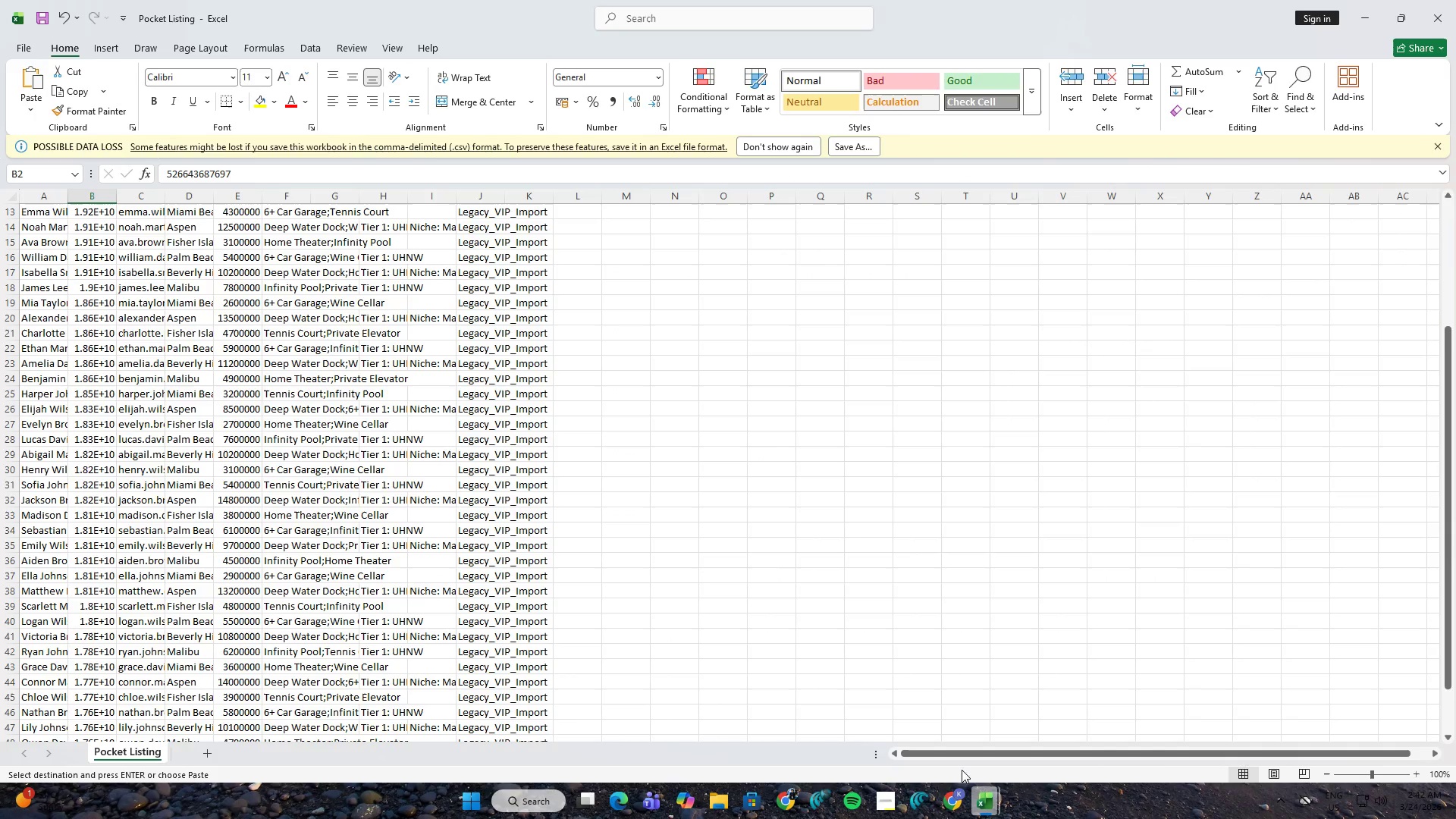 
mouse_move([918, 792])
 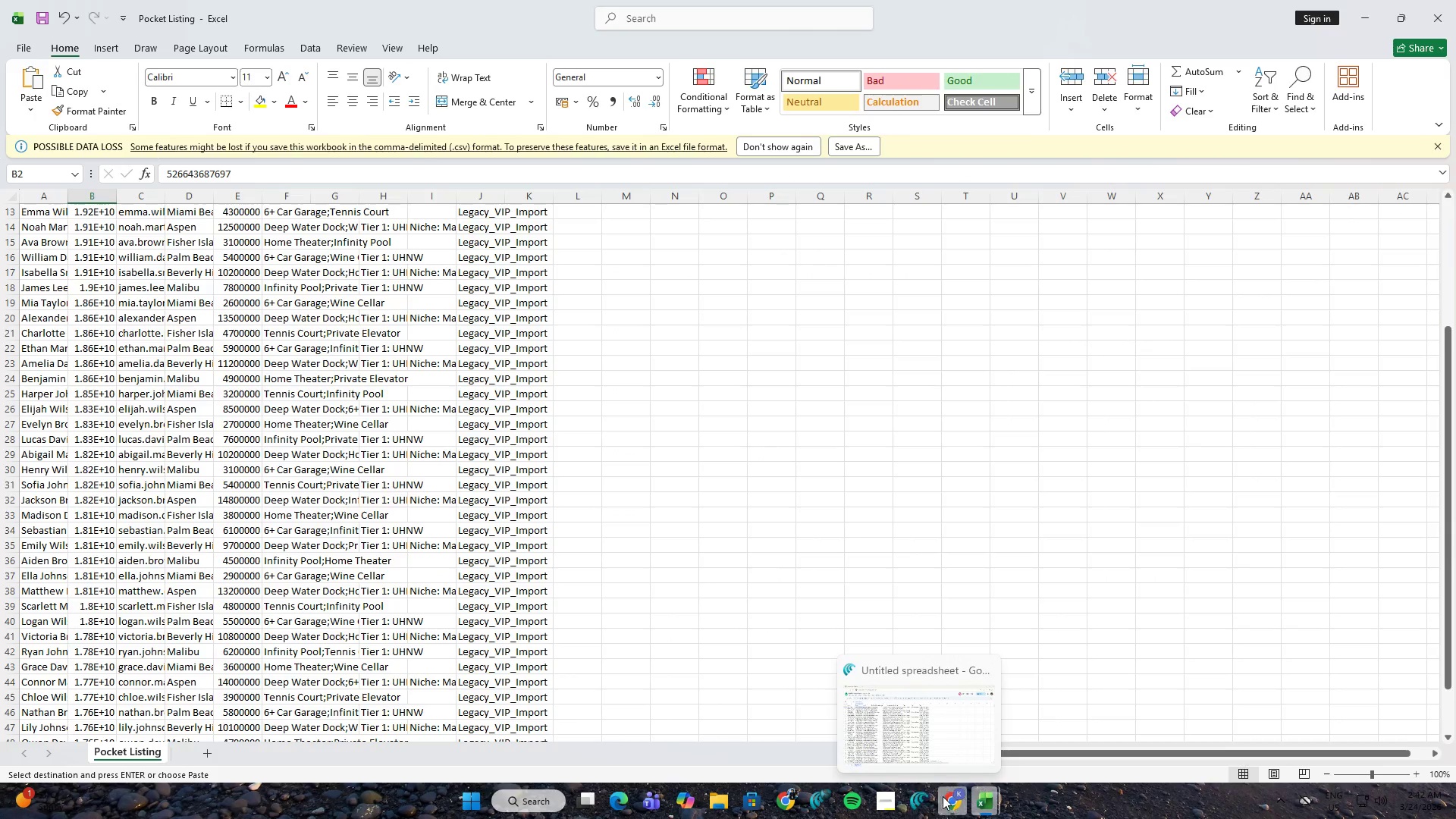 
left_click([943, 796])
 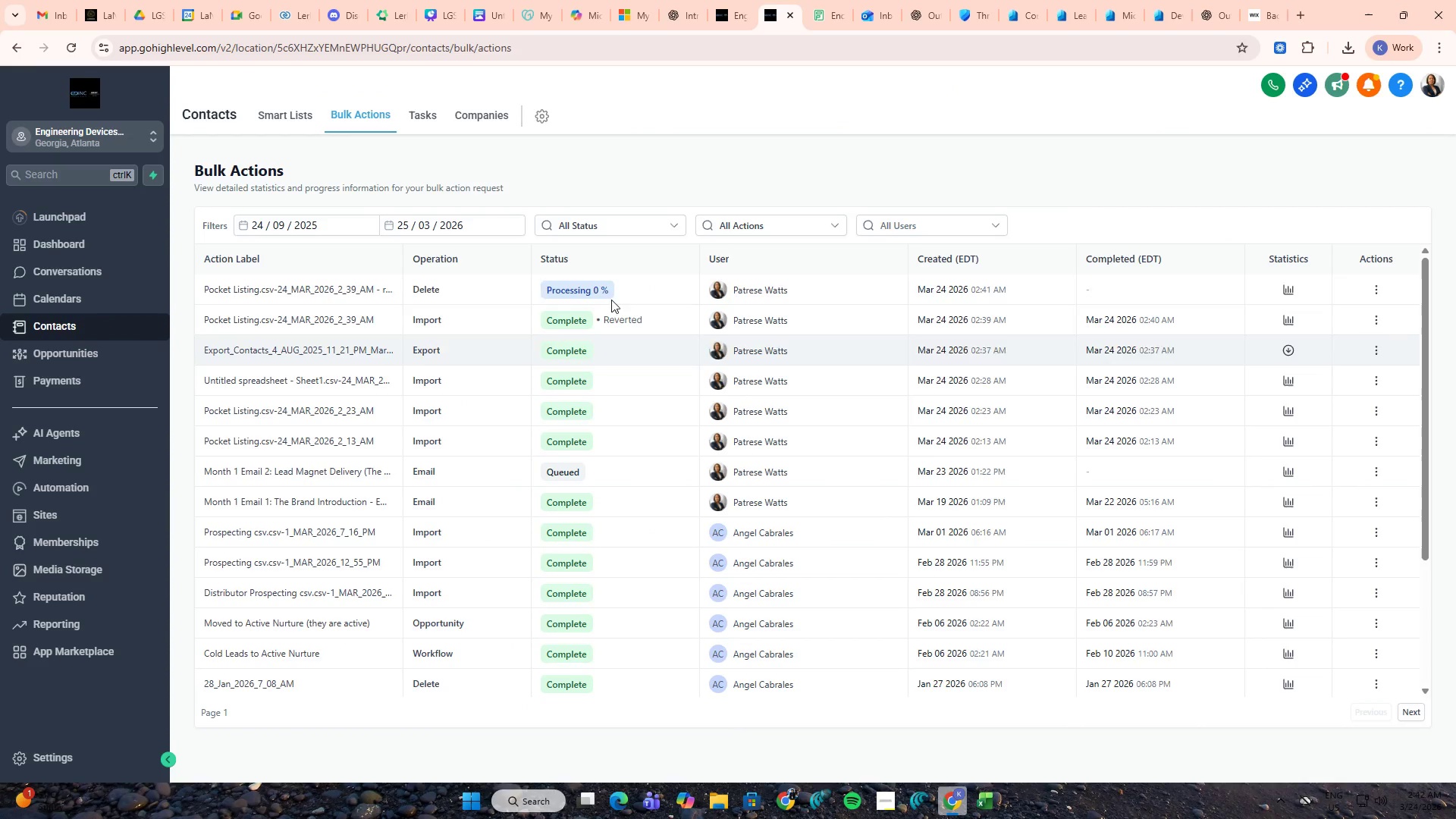 
key(Alt+AltLeft)
 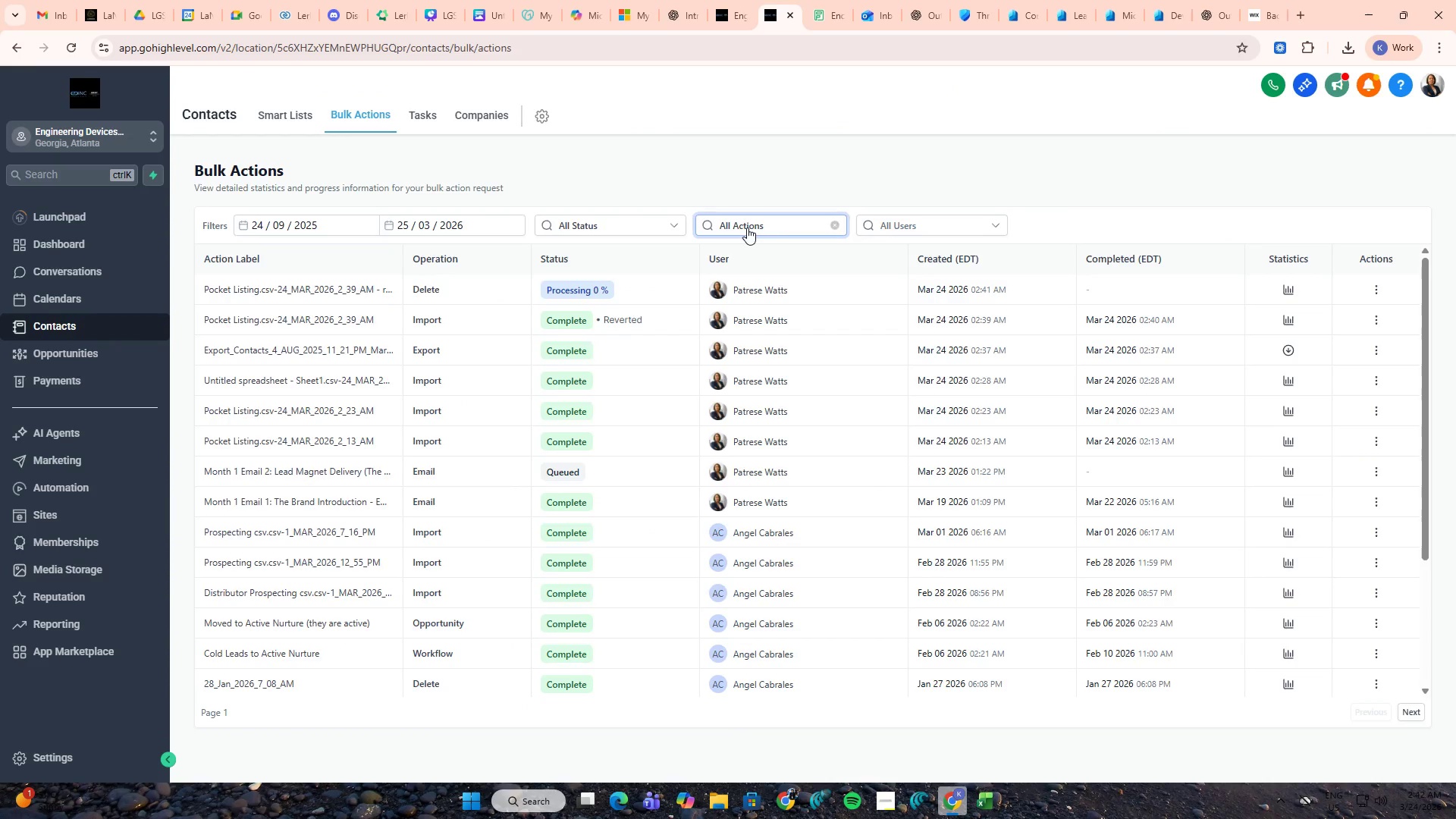 
key(Alt+Tab)
 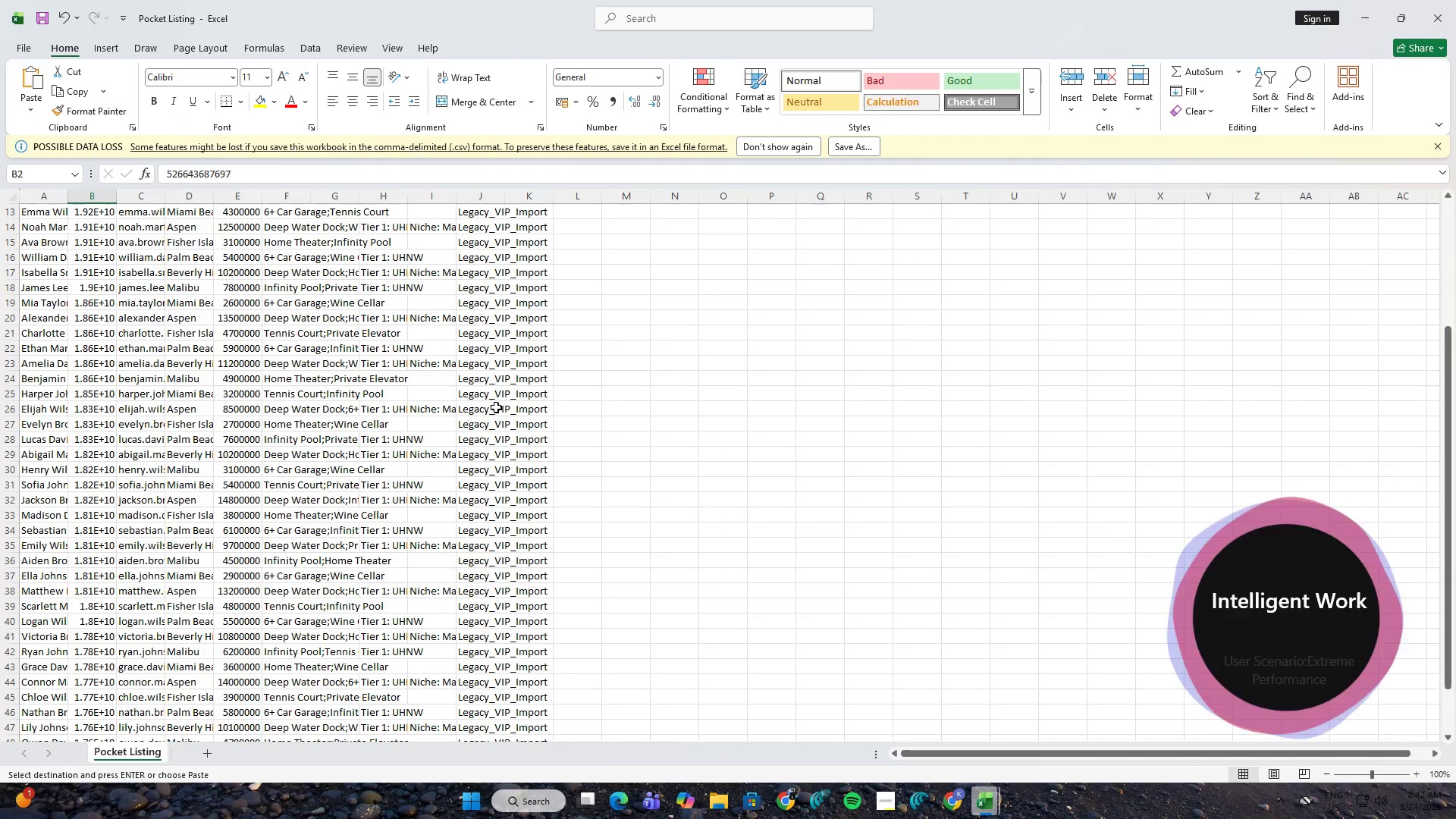 
scroll: coordinate [471, 377], scroll_direction: up, amount: 8.0
 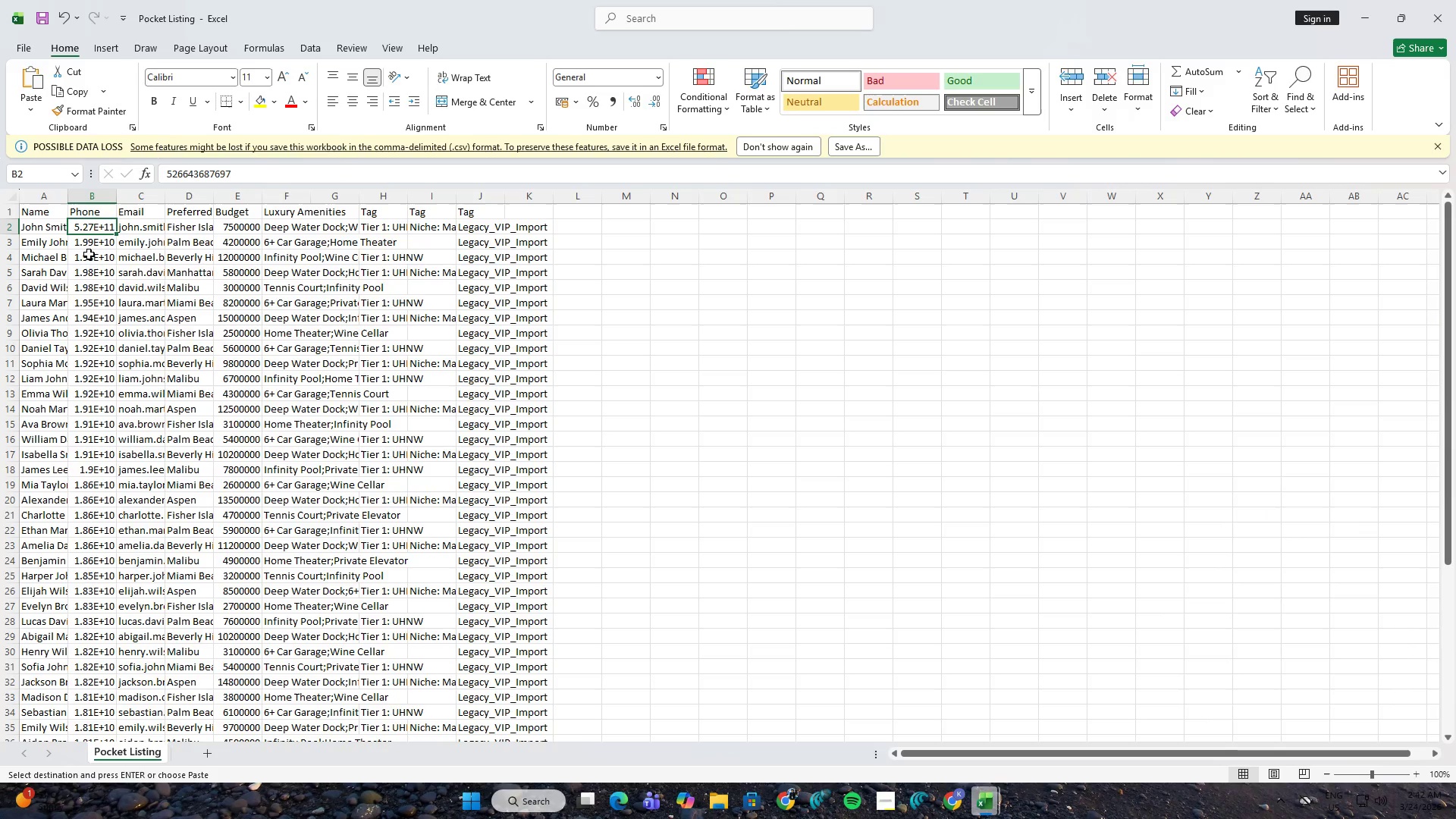 
left_click([93, 245])
 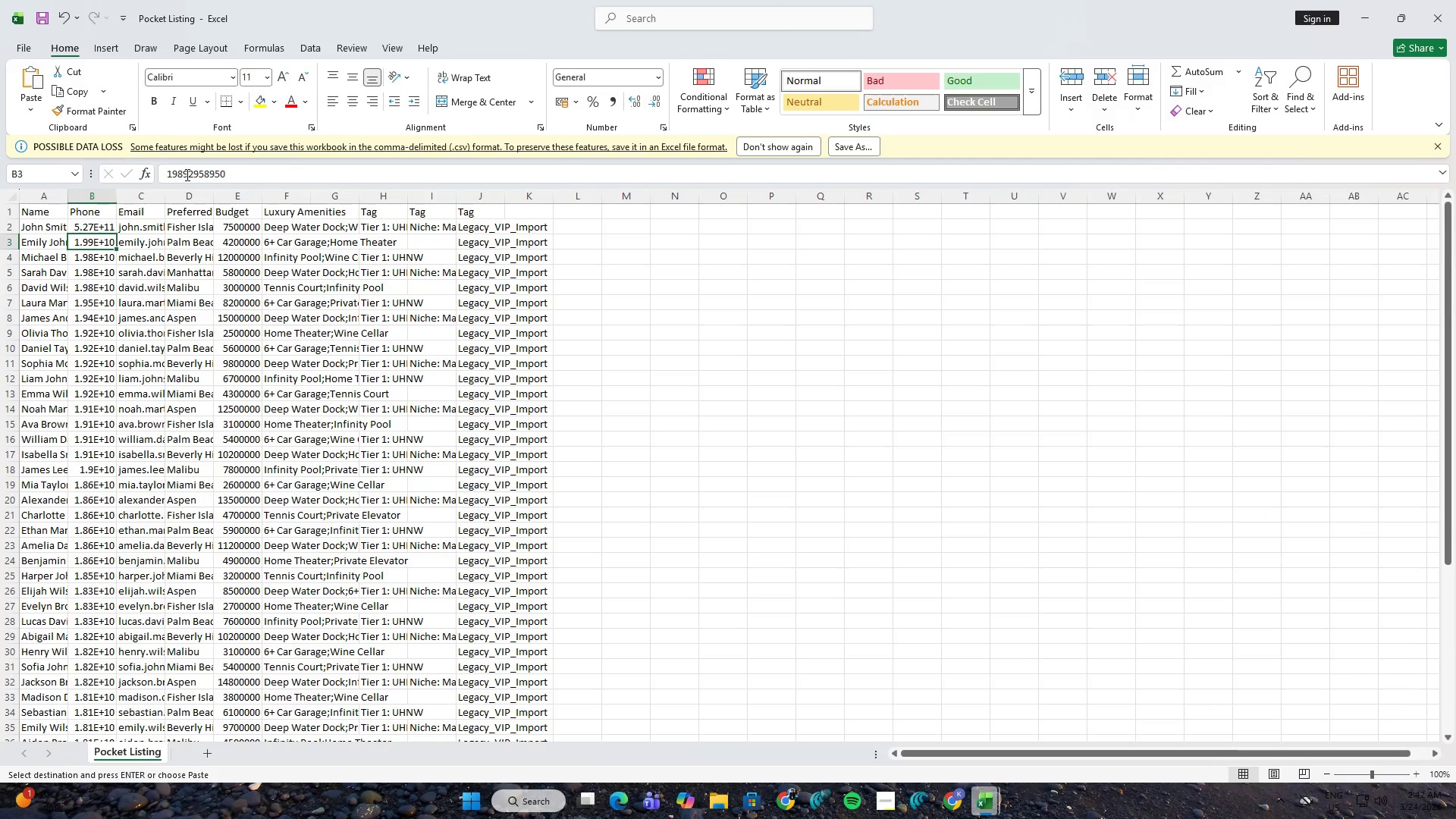 
left_click([238, 174])
 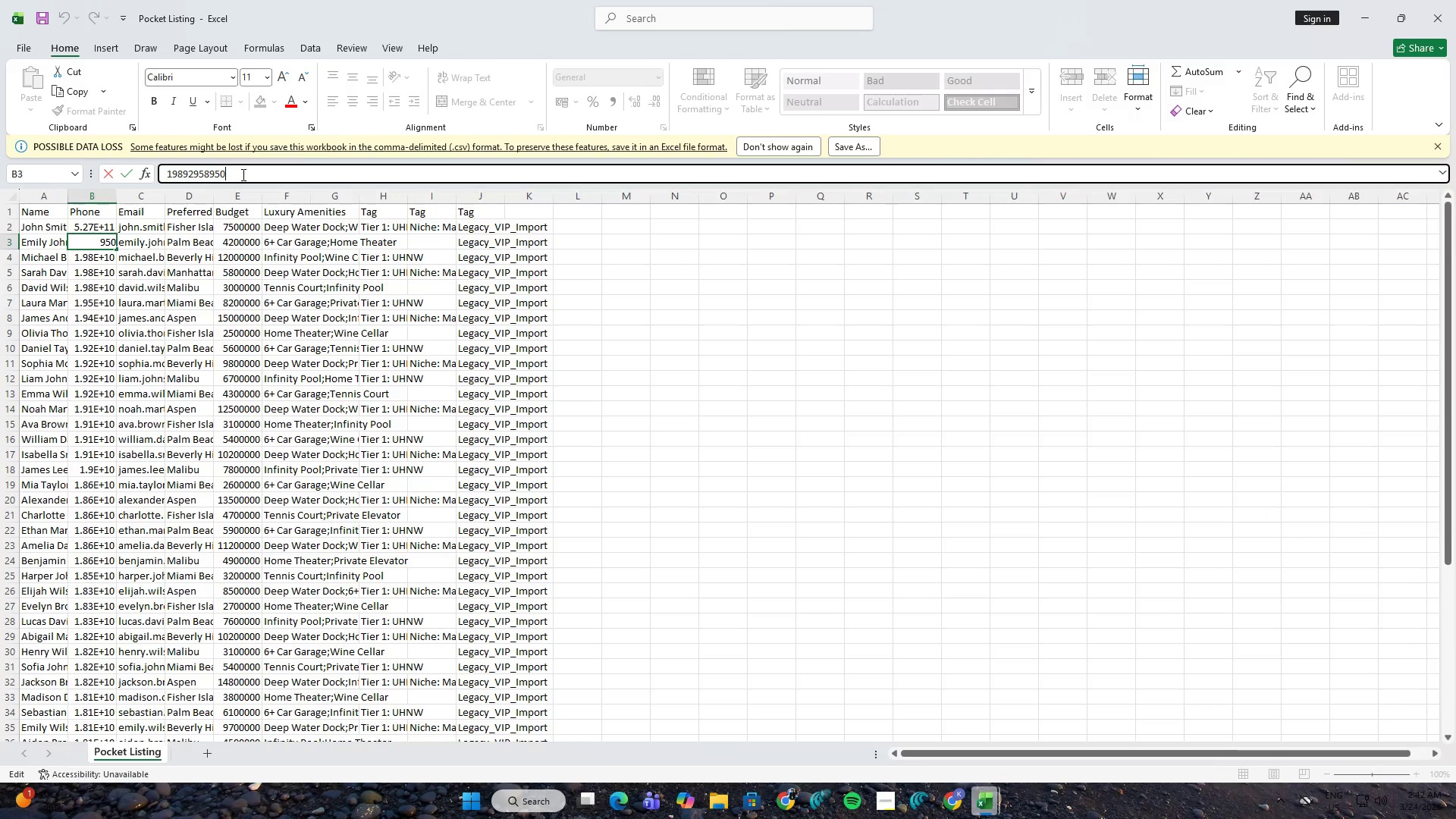 
key(ArrowLeft)
 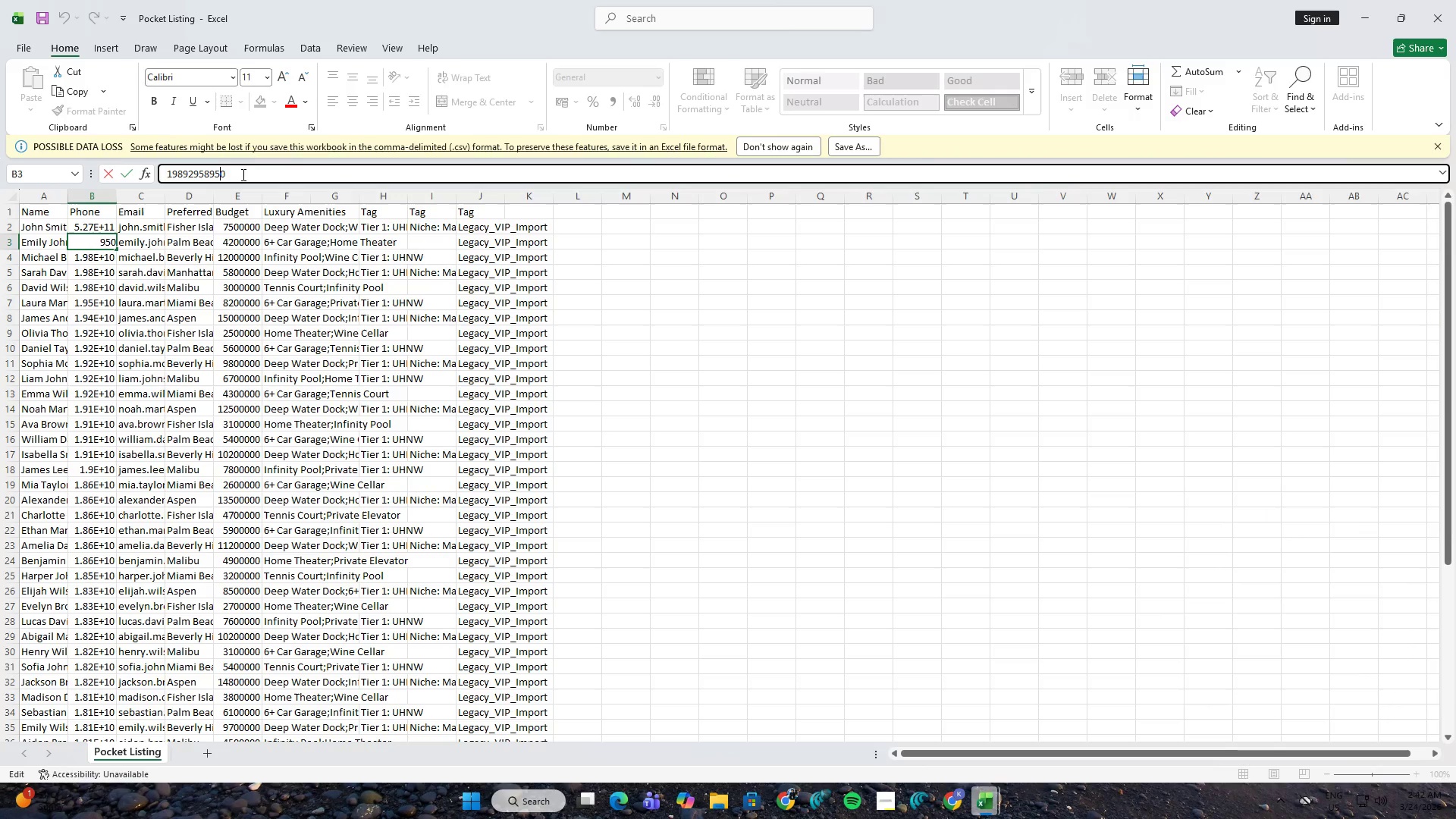 
key(ArrowLeft)
 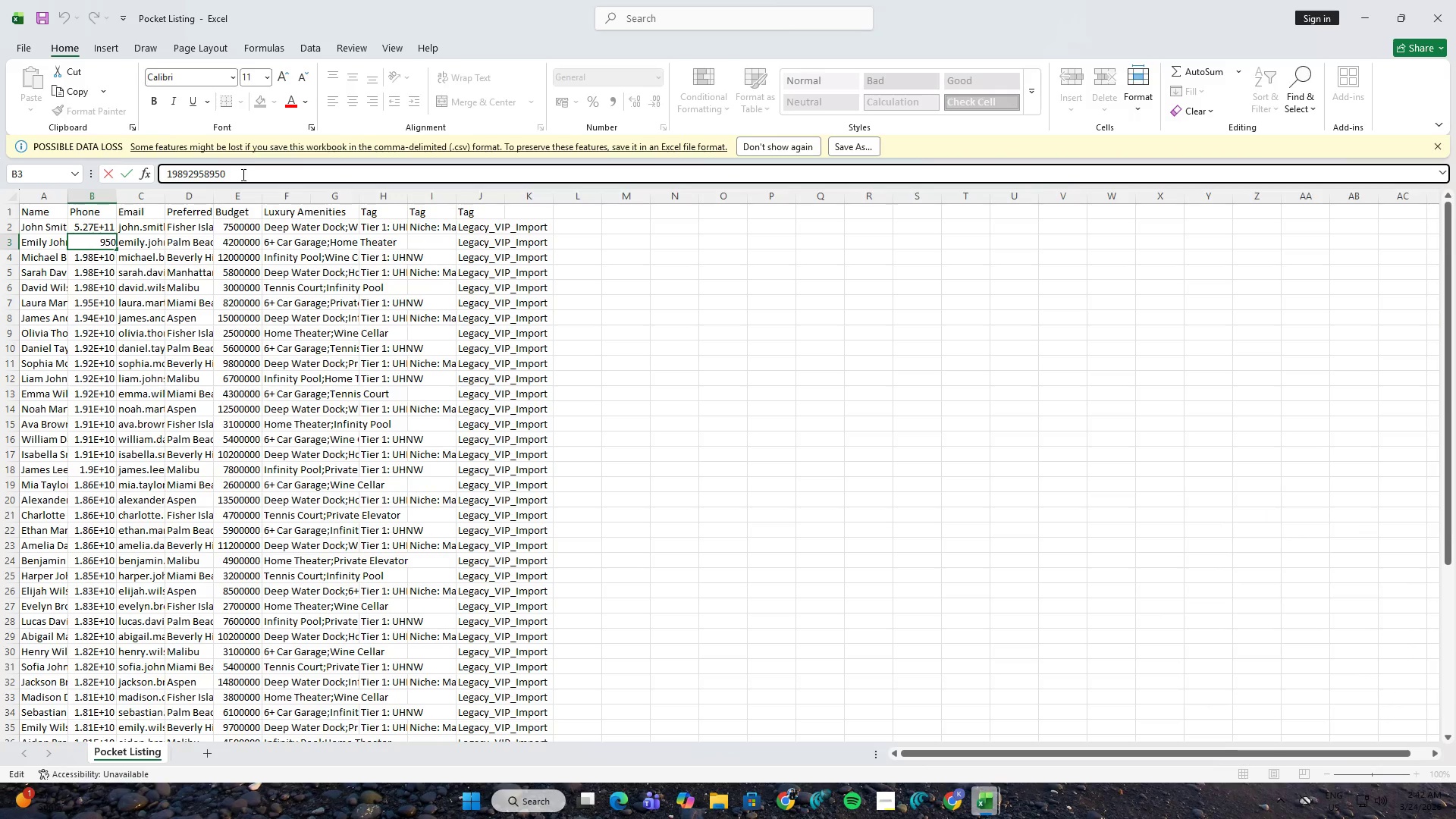 
key(ArrowLeft)
 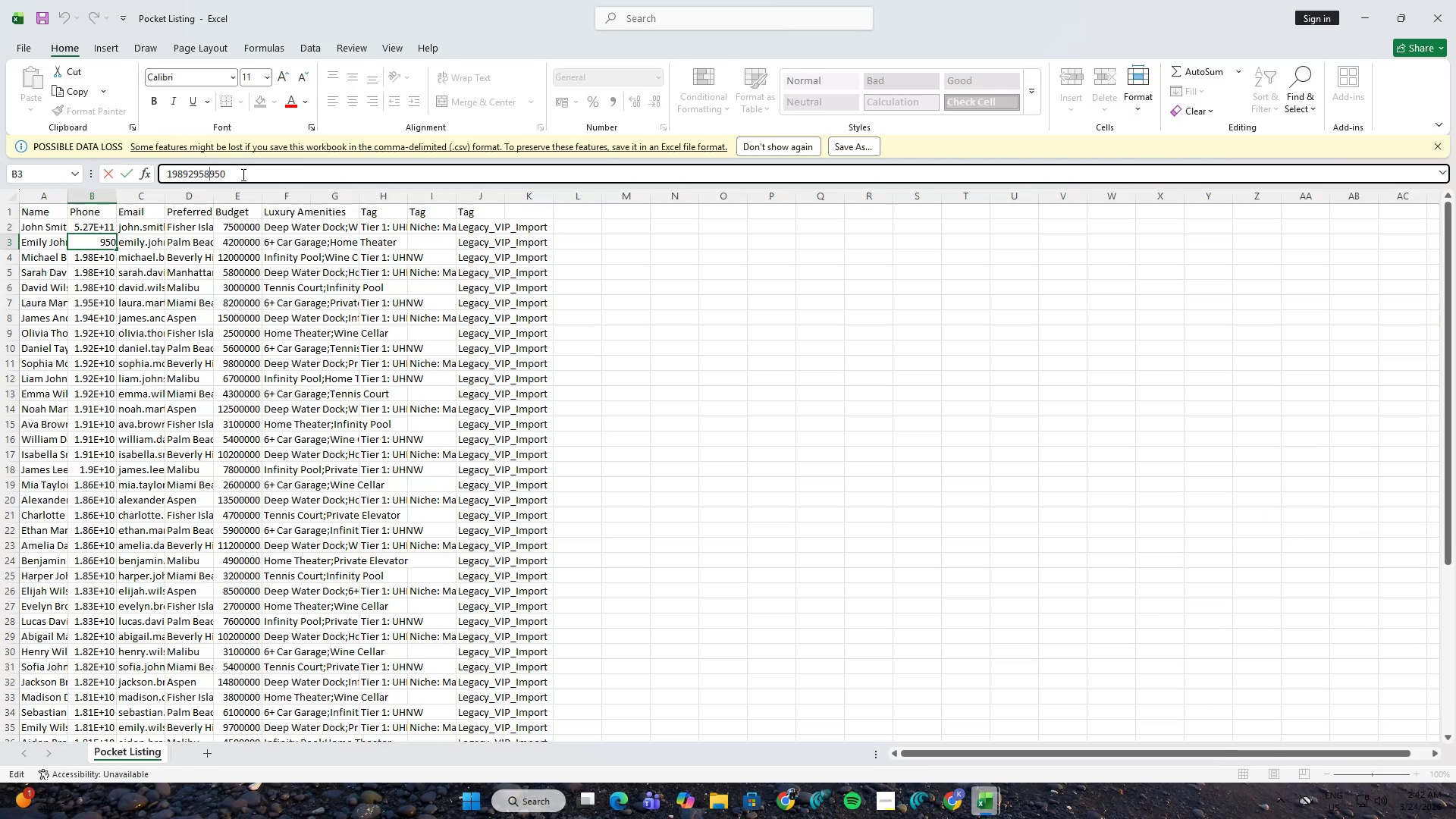 
key(ArrowLeft)
 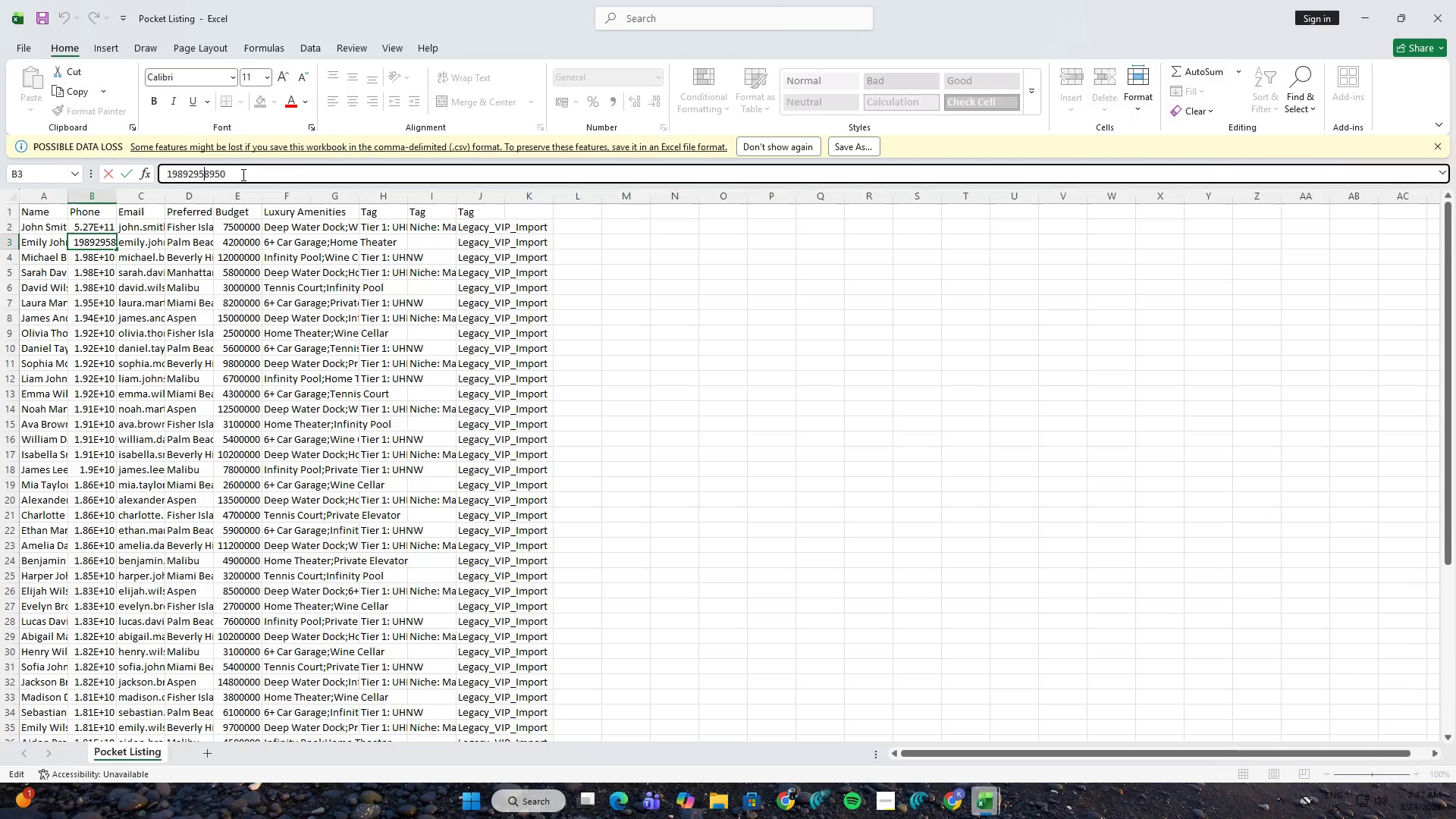 
key(ArrowLeft)
 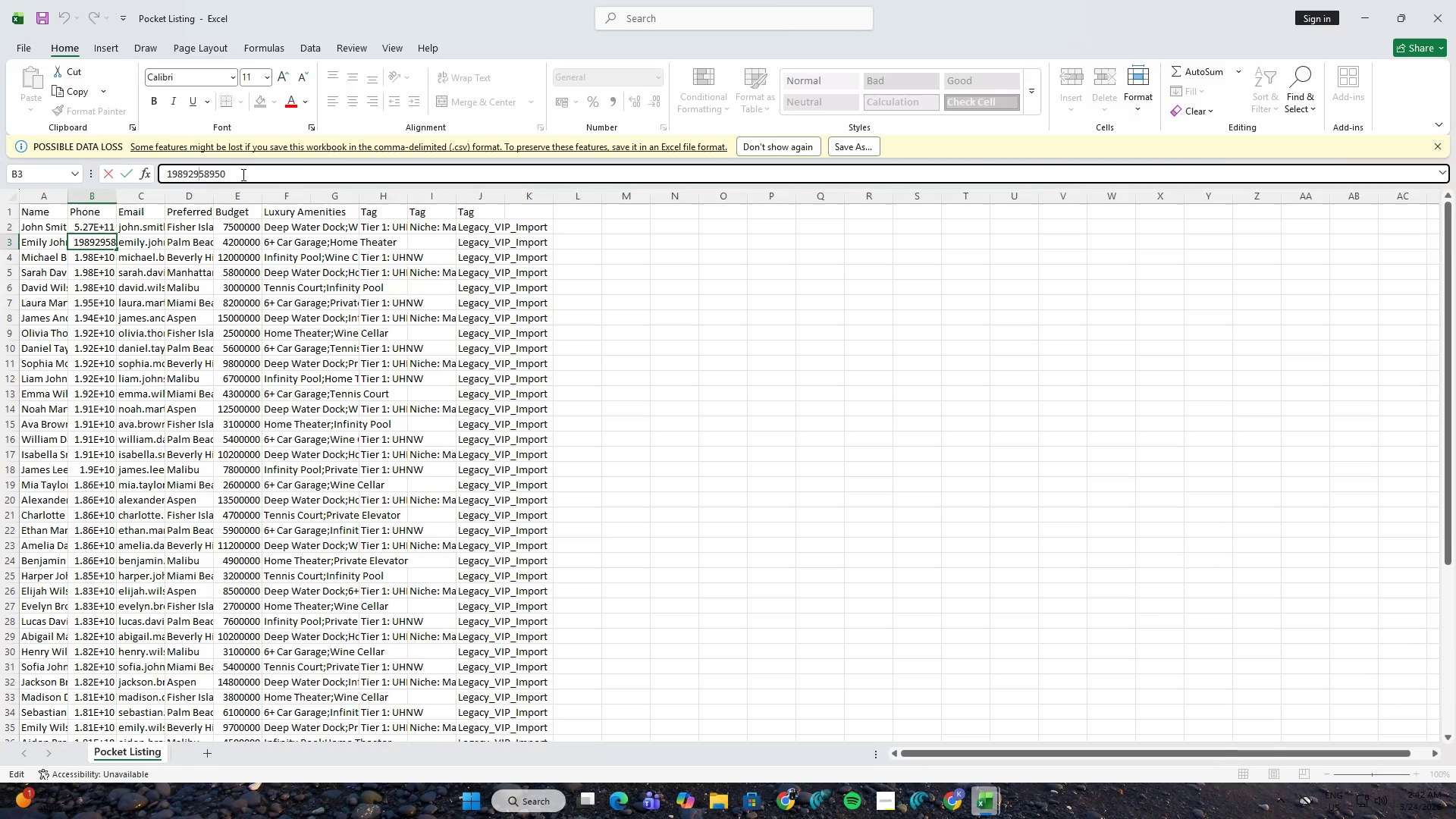 
key(ArrowLeft)
 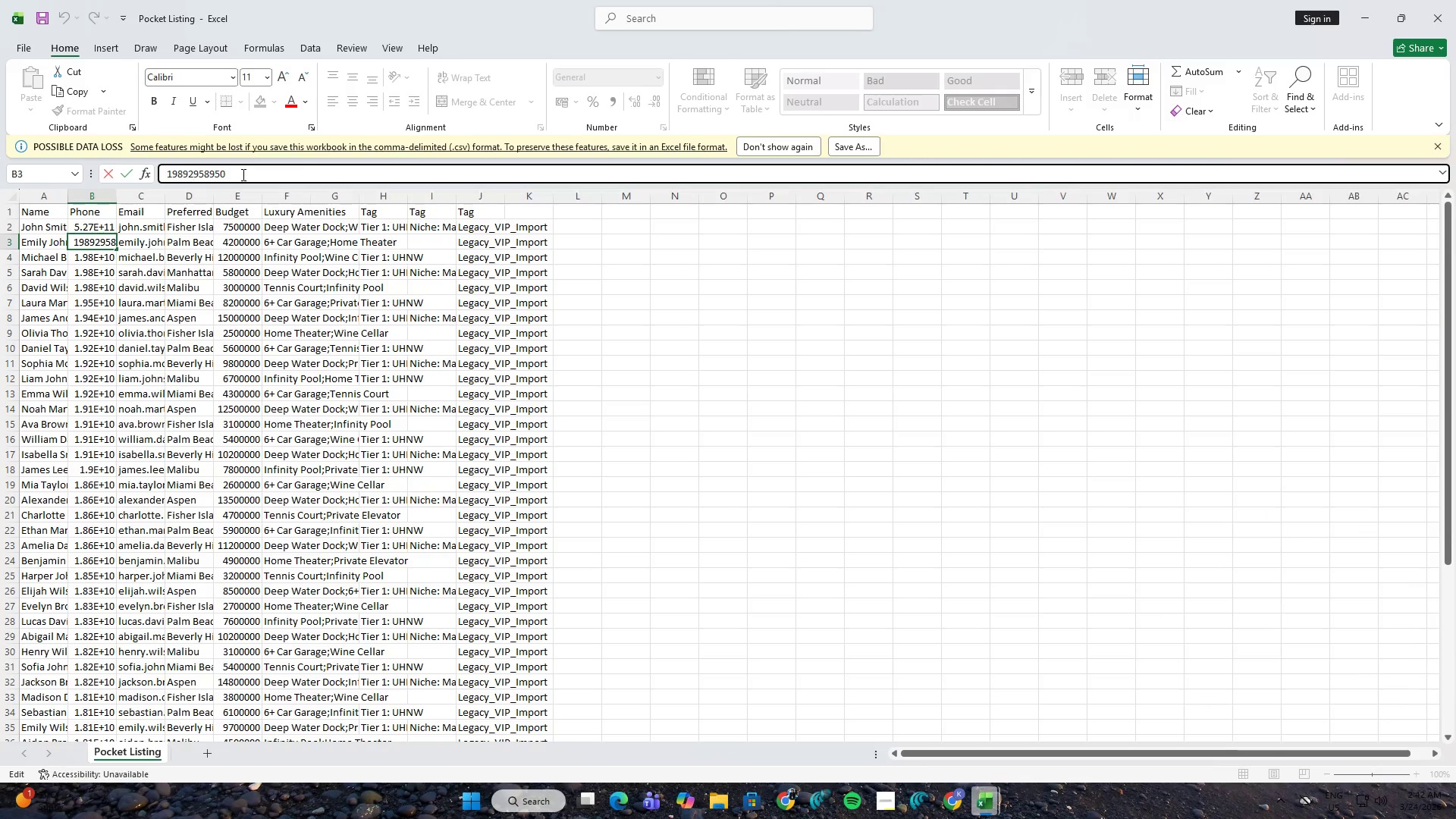 
key(ArrowLeft)
 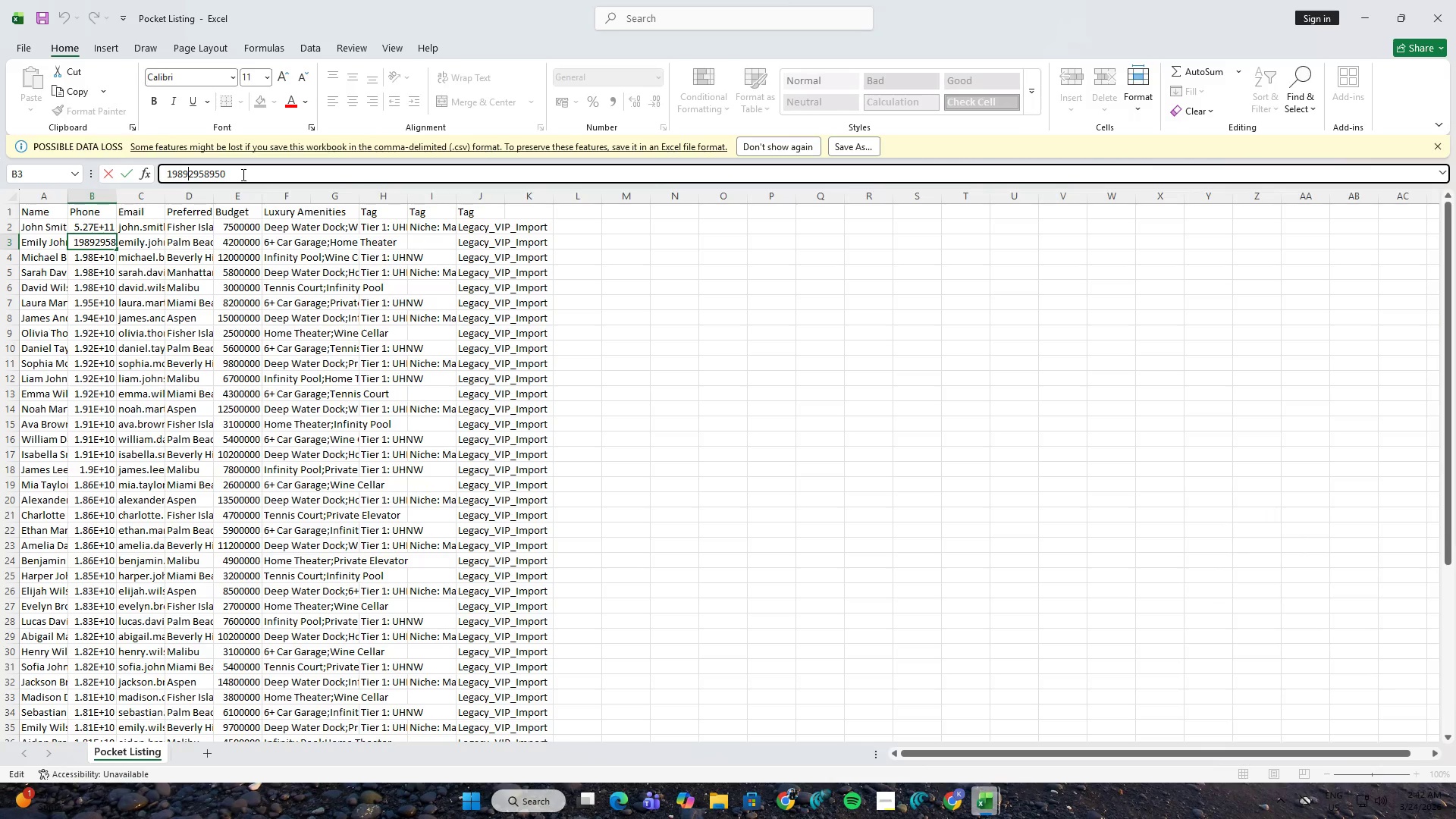 
key(ArrowLeft)
 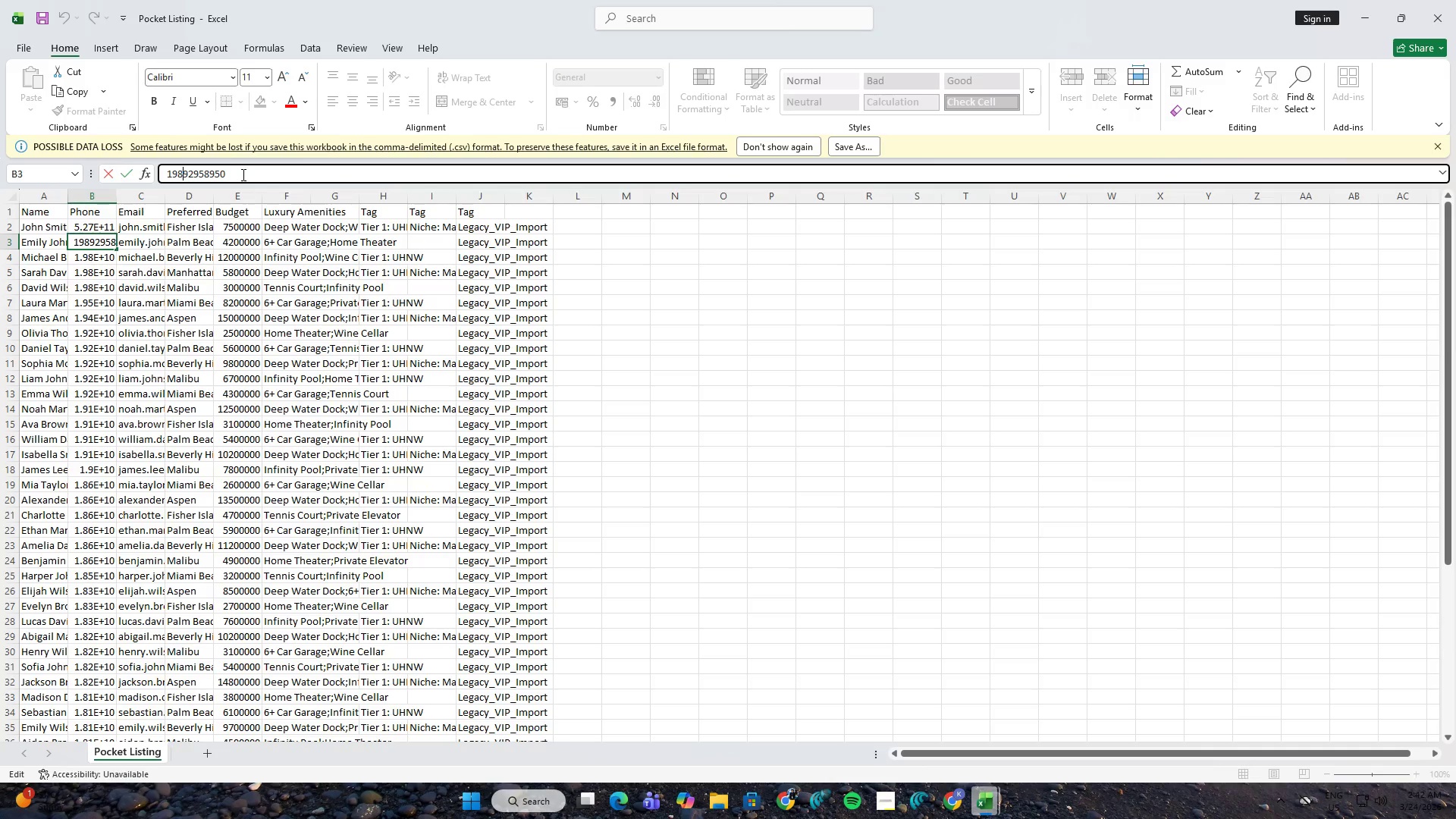 
key(ArrowLeft)
 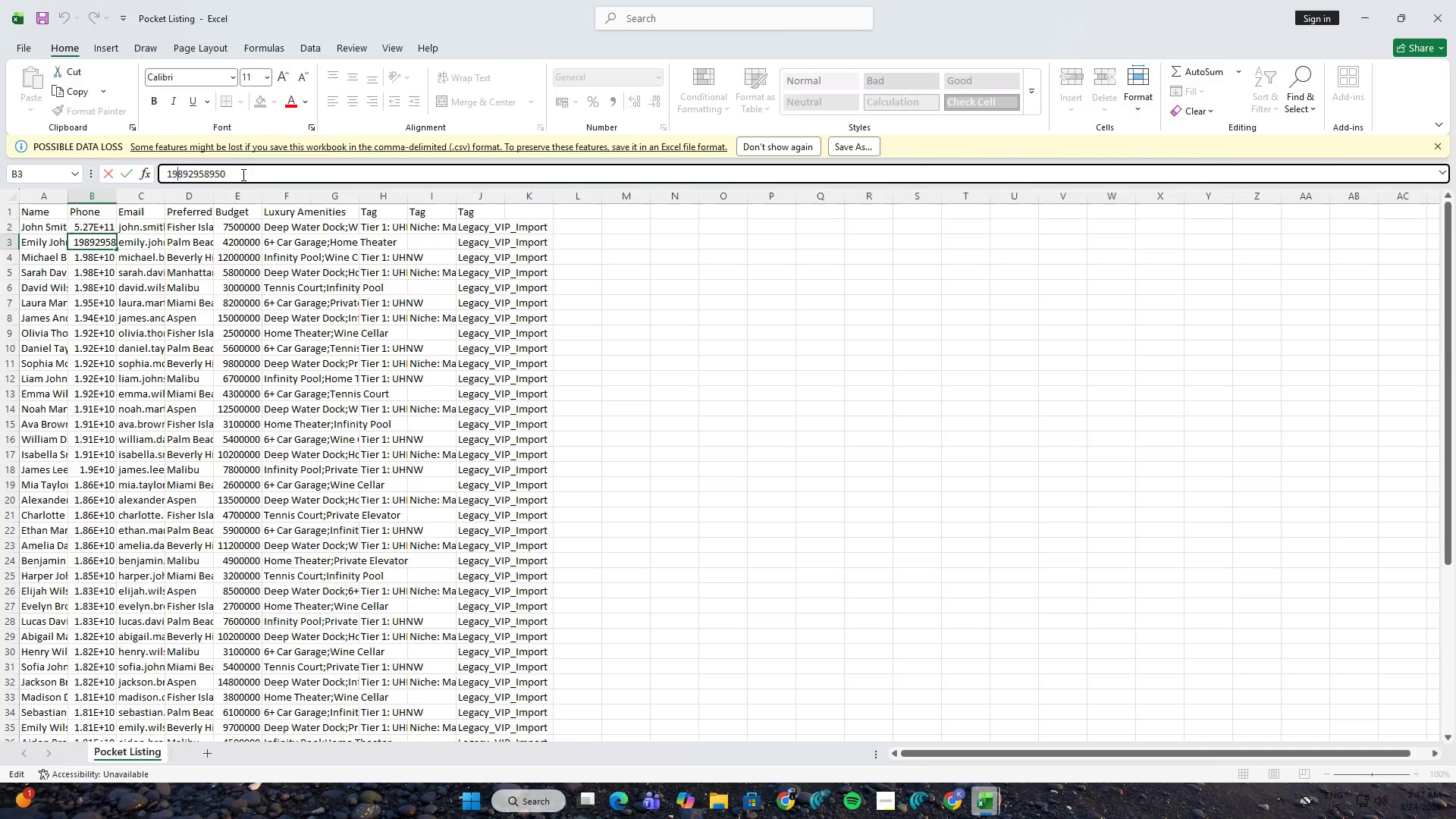 
key(ArrowLeft)
 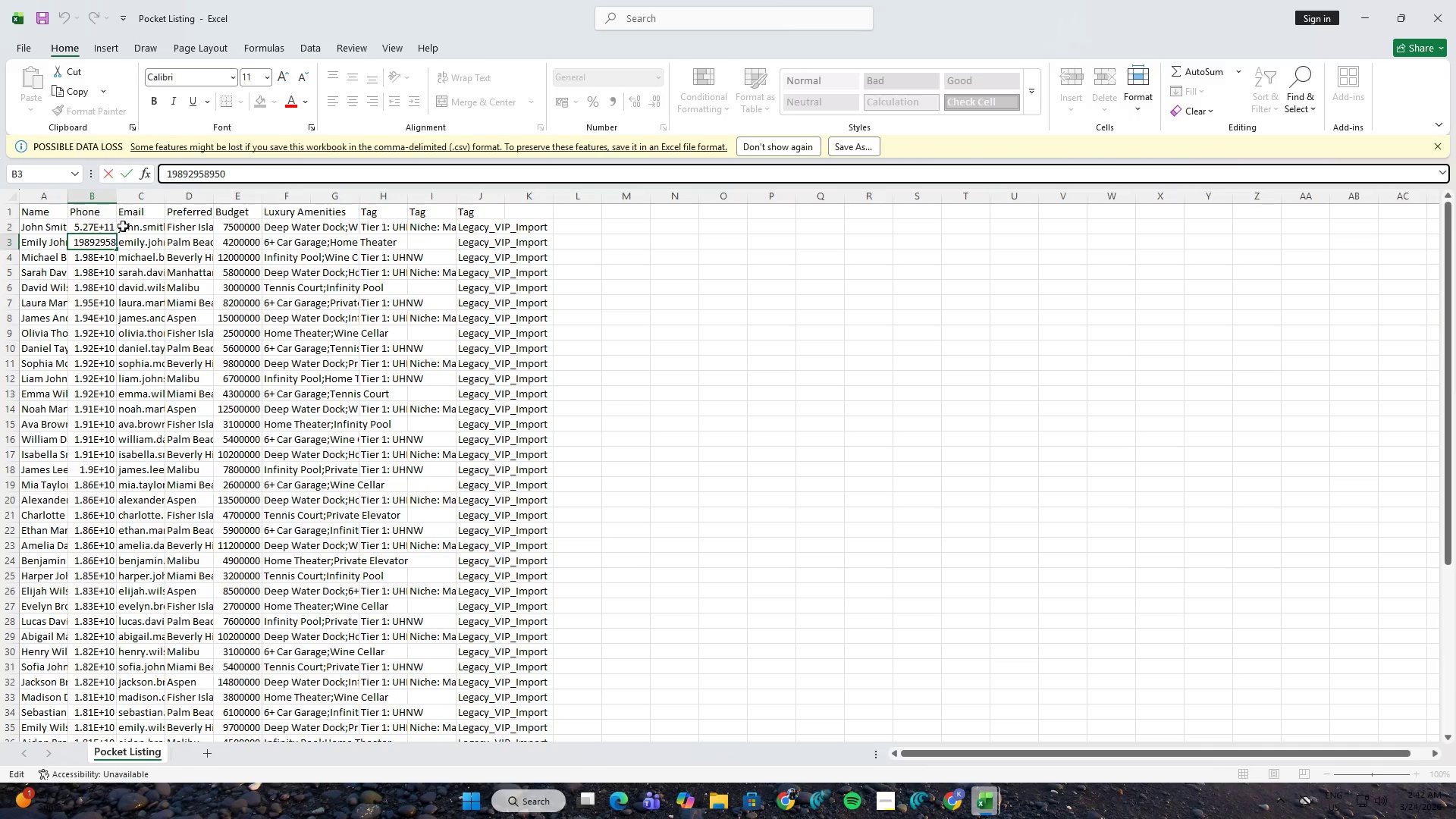 
left_click([115, 228])
 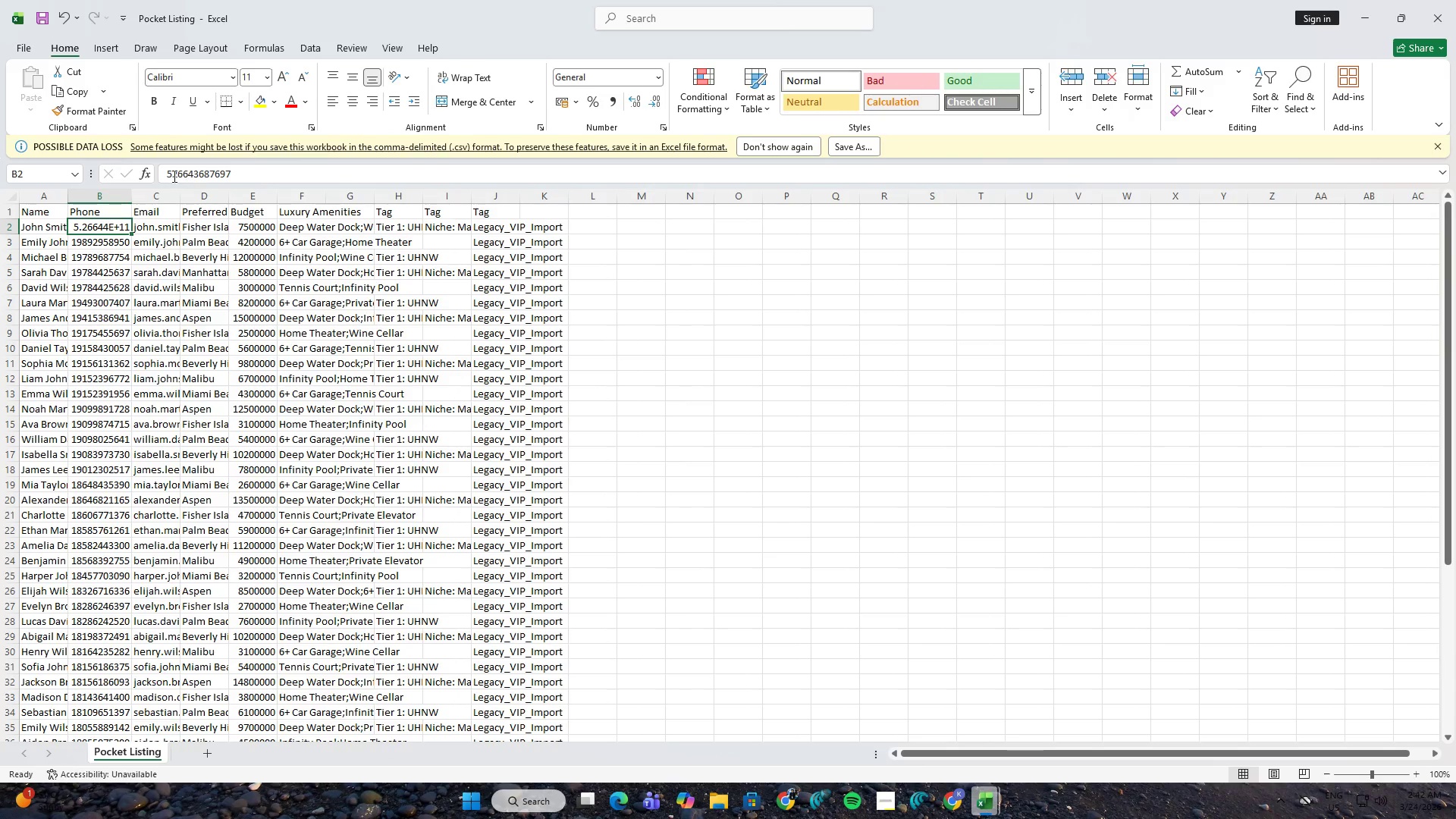 
left_click([162, 172])
 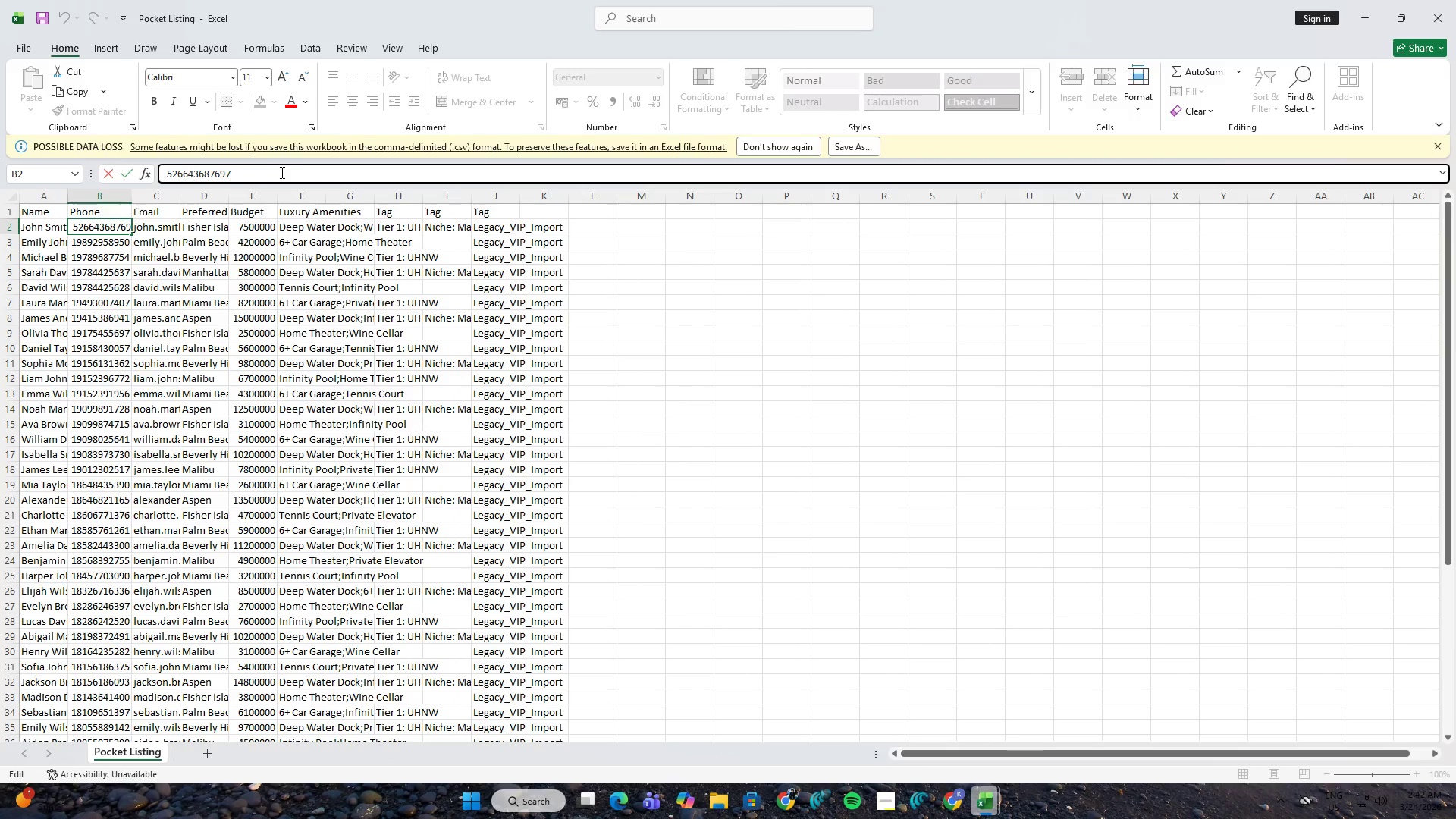 
key(ArrowRight)
 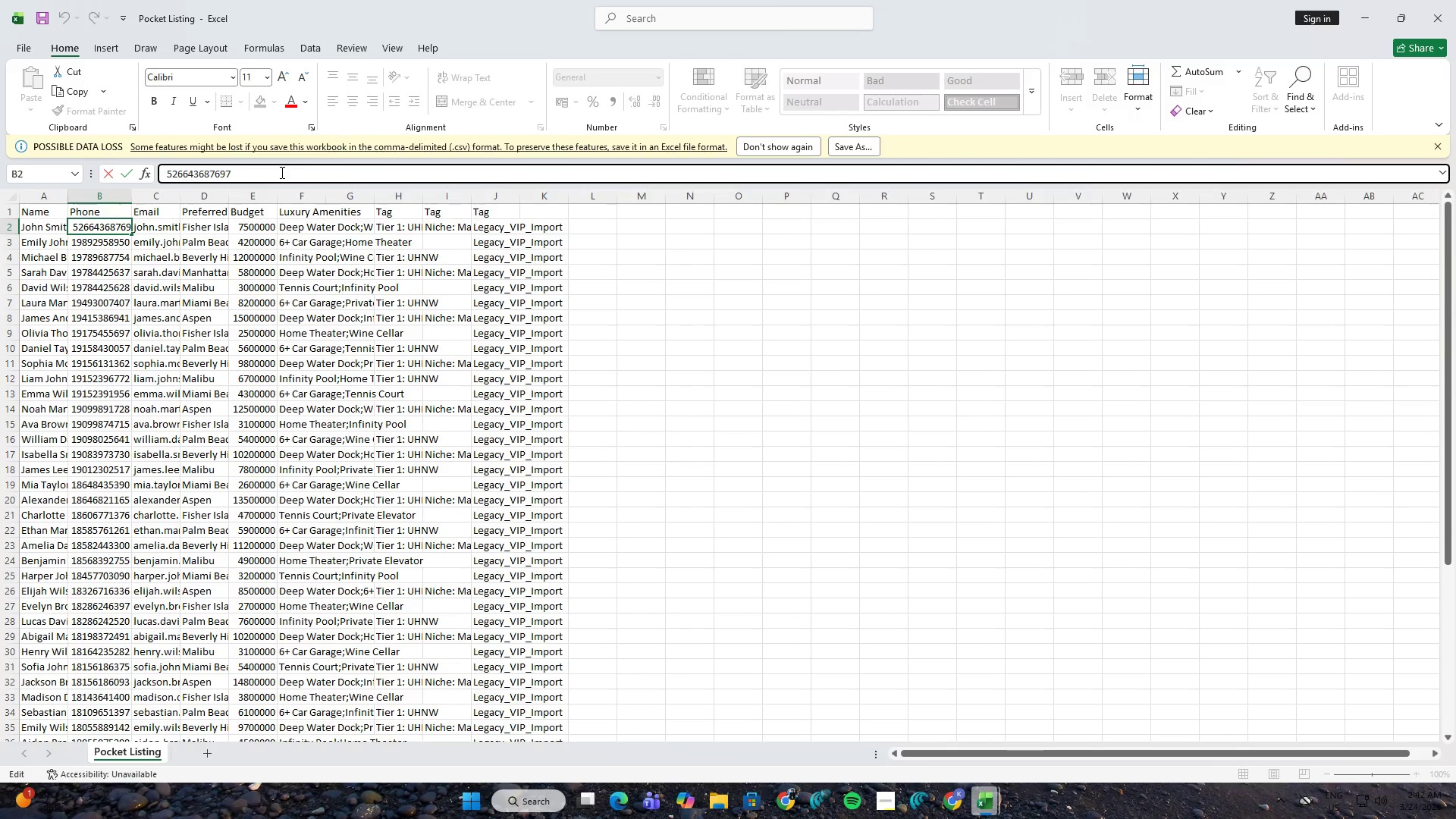 
key(ArrowRight)
 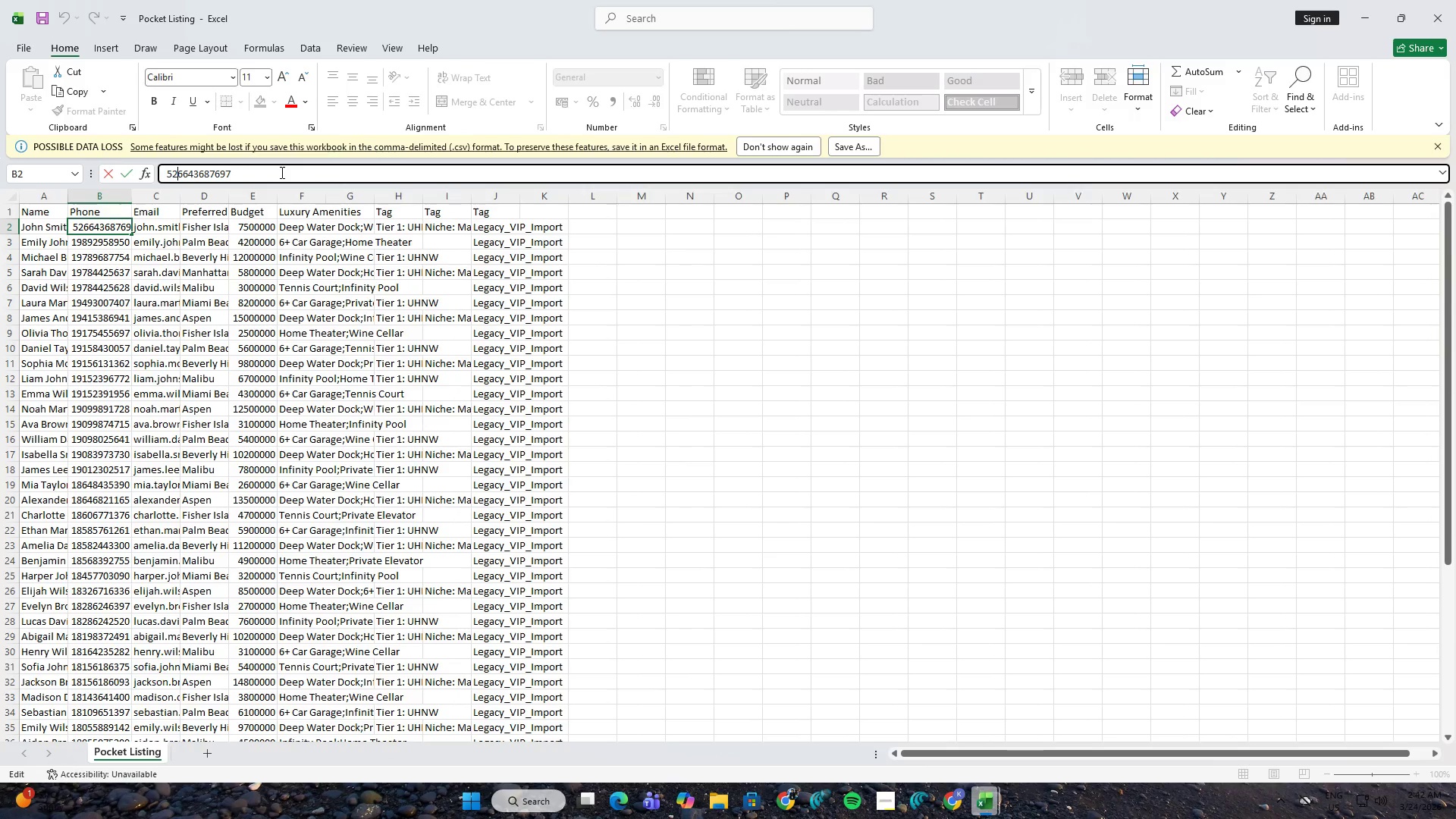 
key(ArrowRight)
 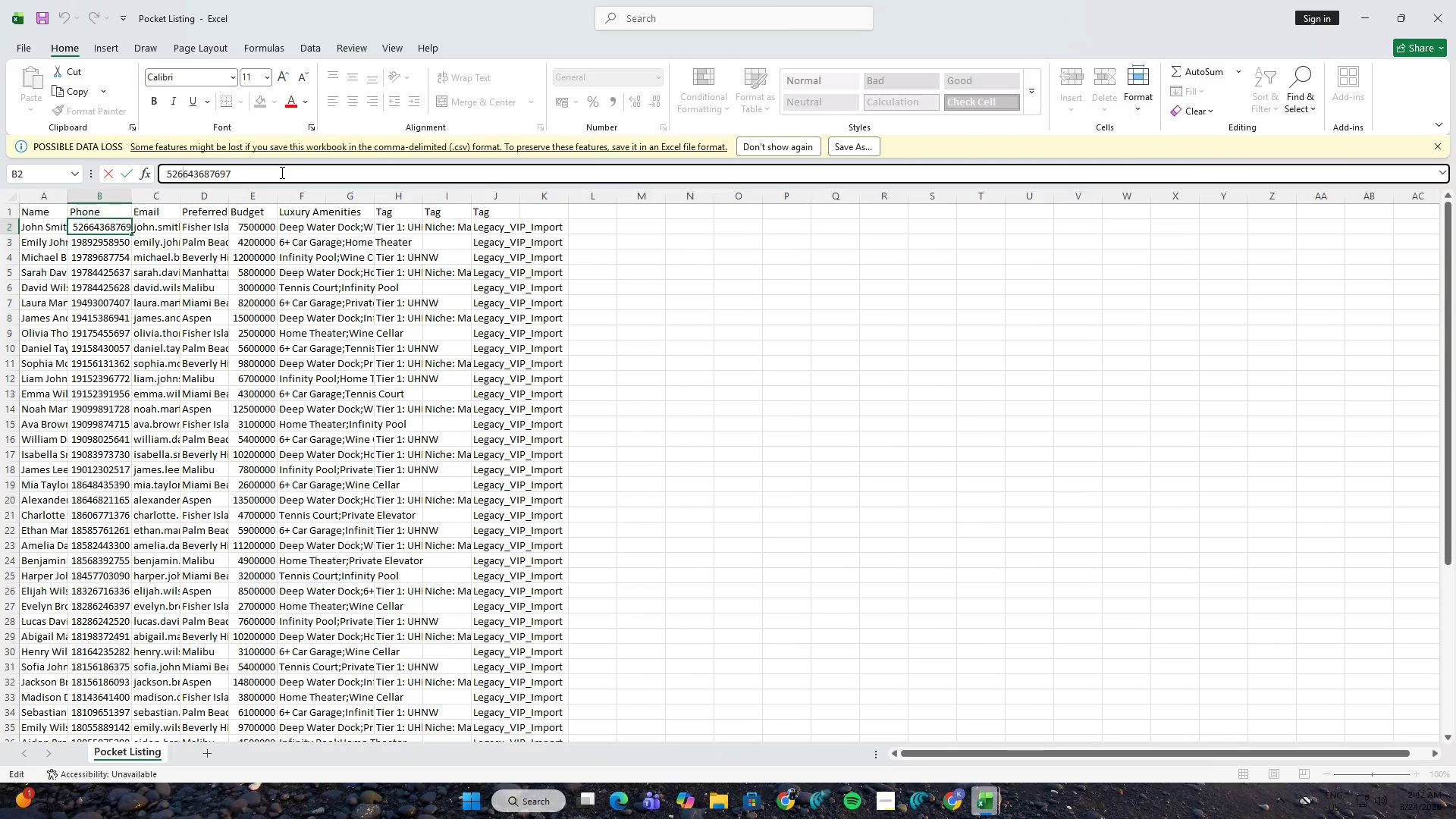 
key(ArrowRight)
 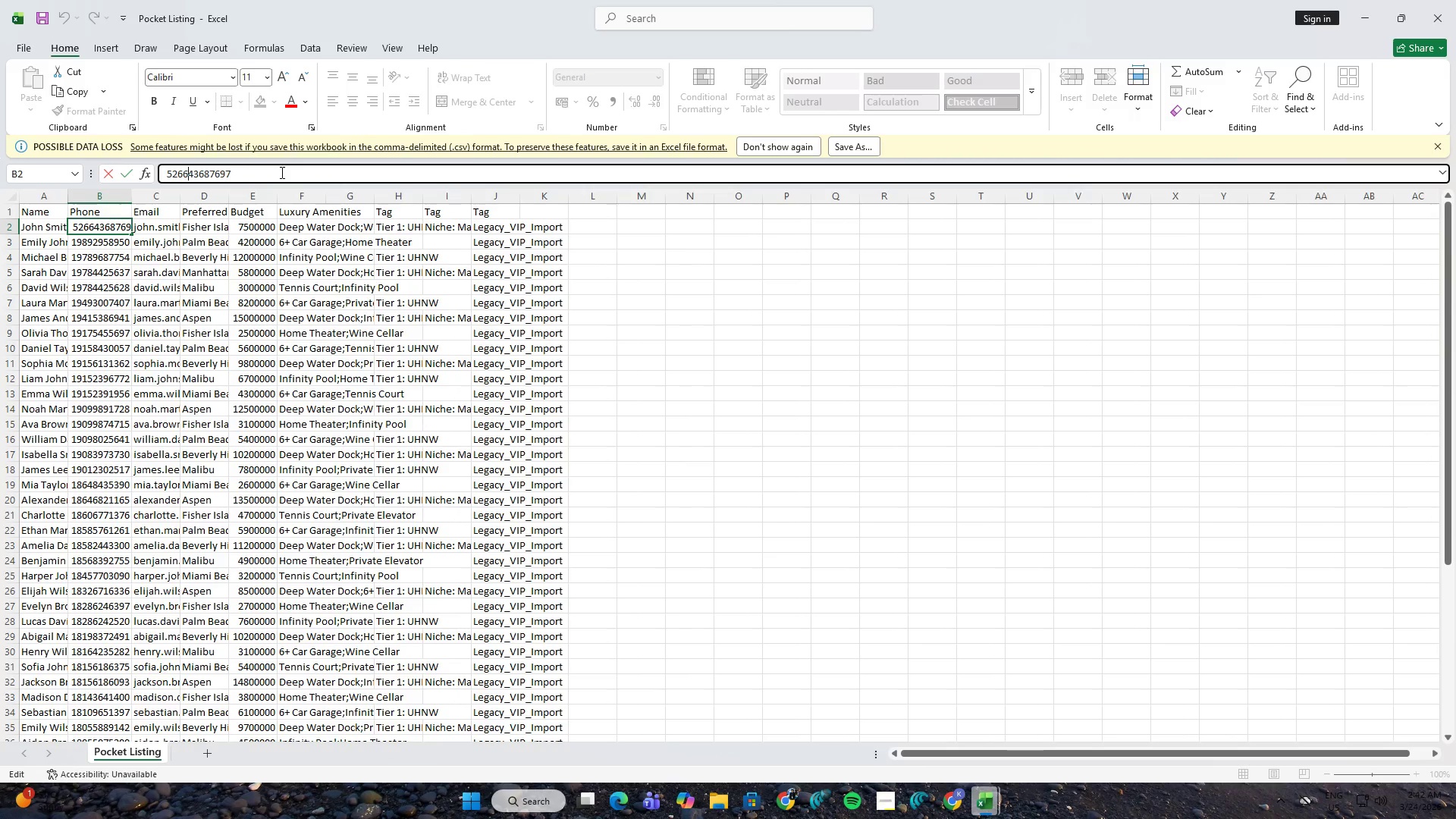 
key(ArrowRight)
 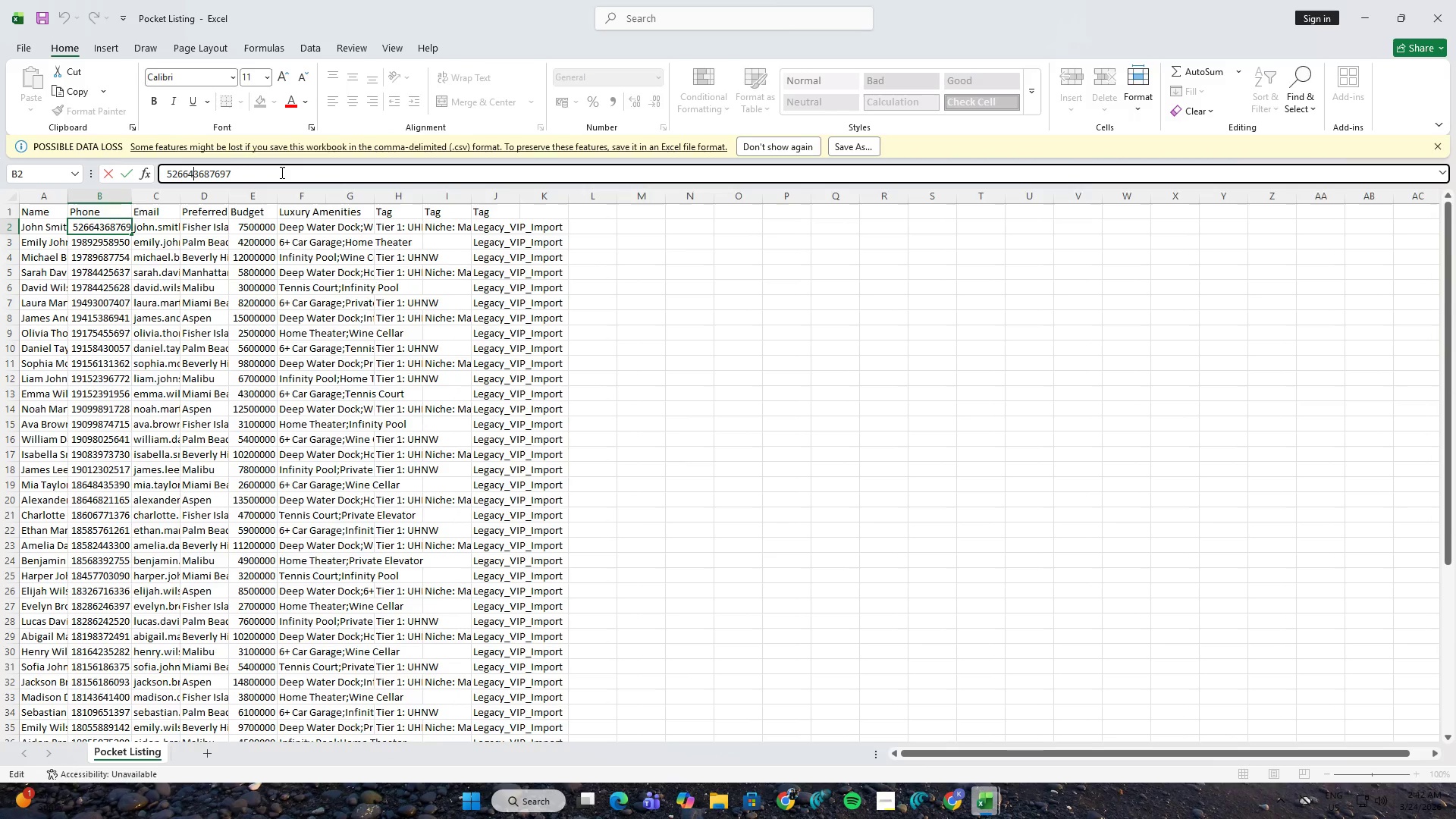 
key(ArrowRight)
 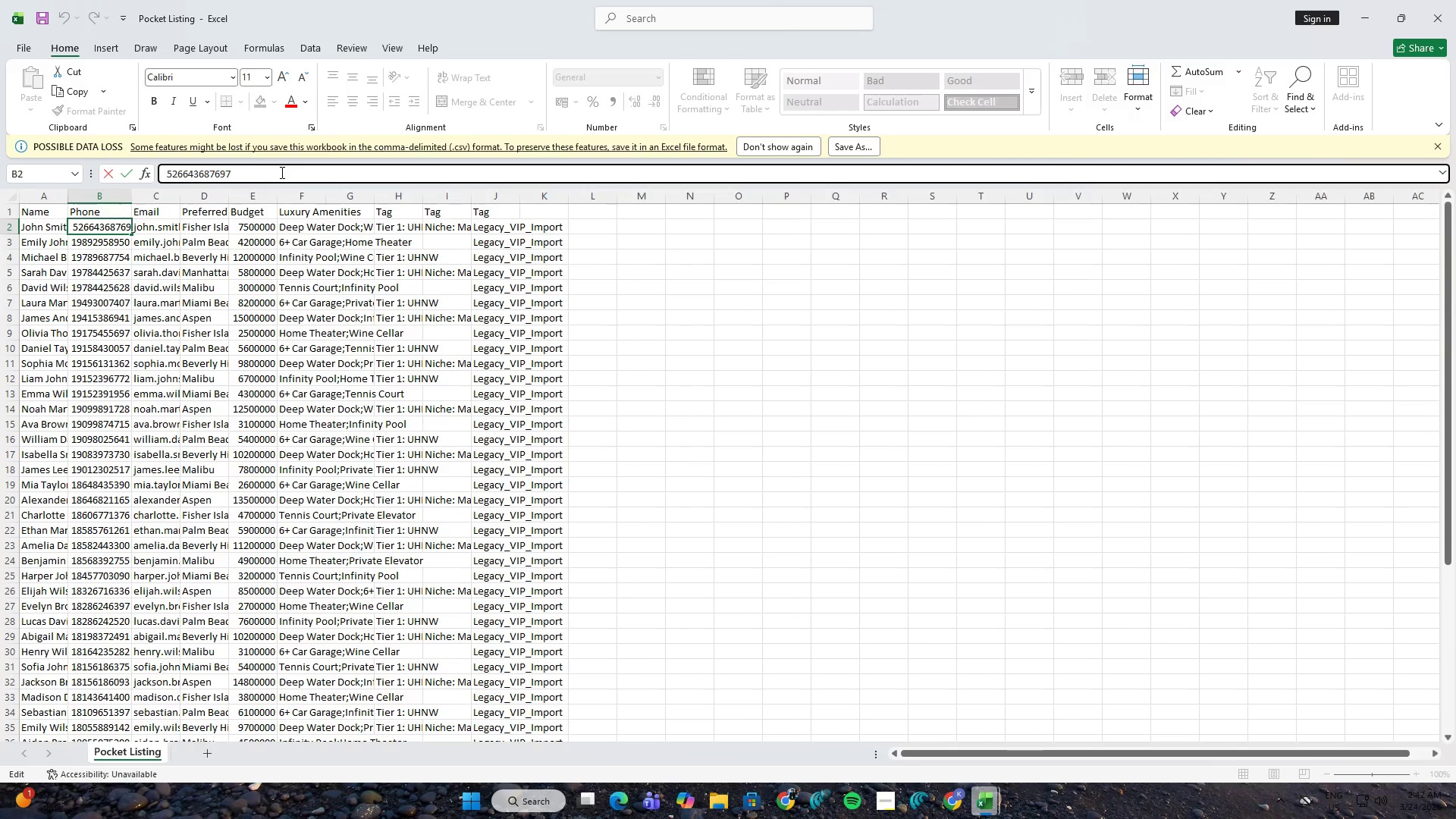 
key(ArrowRight)
 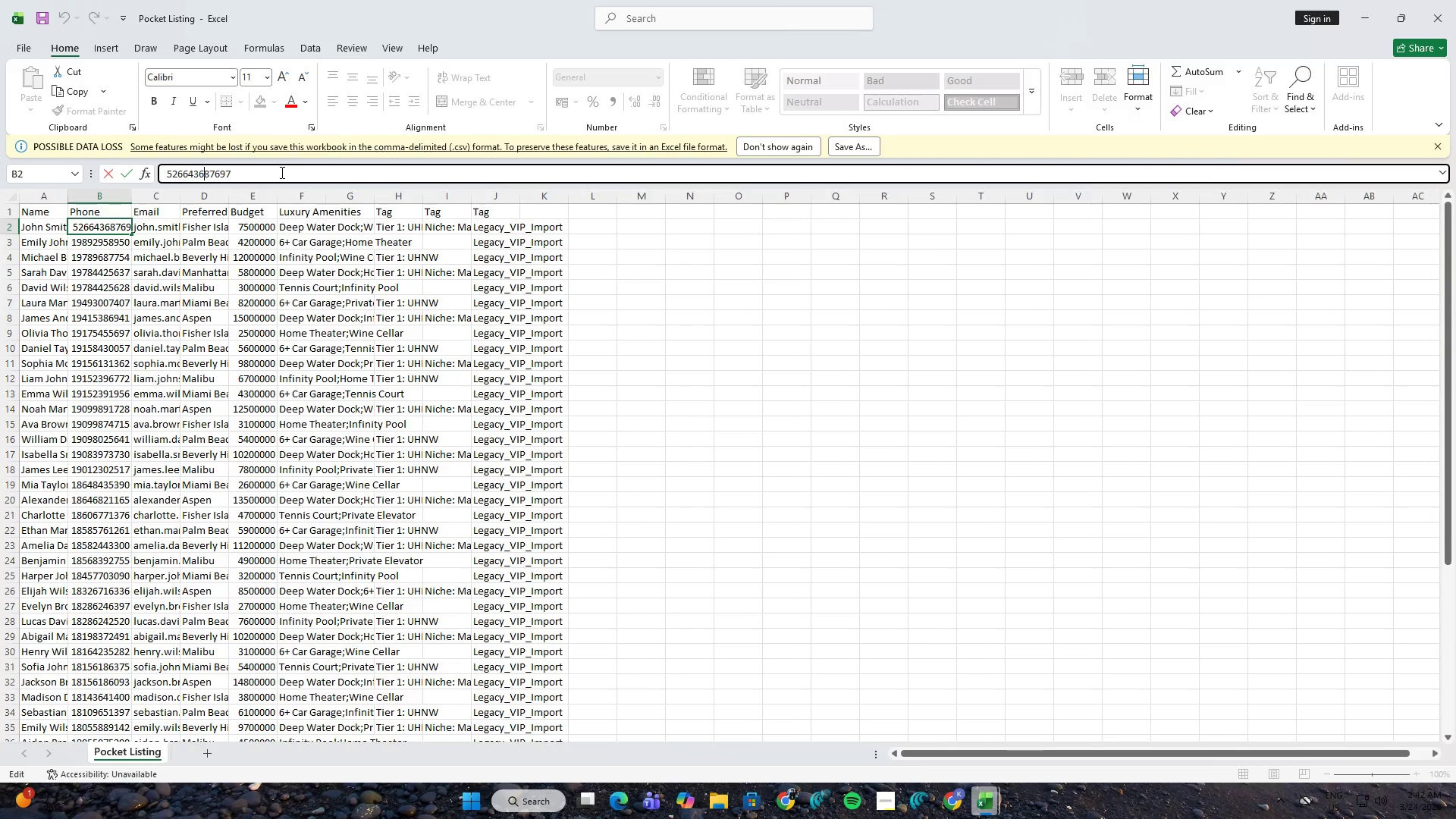 
key(ArrowRight)
 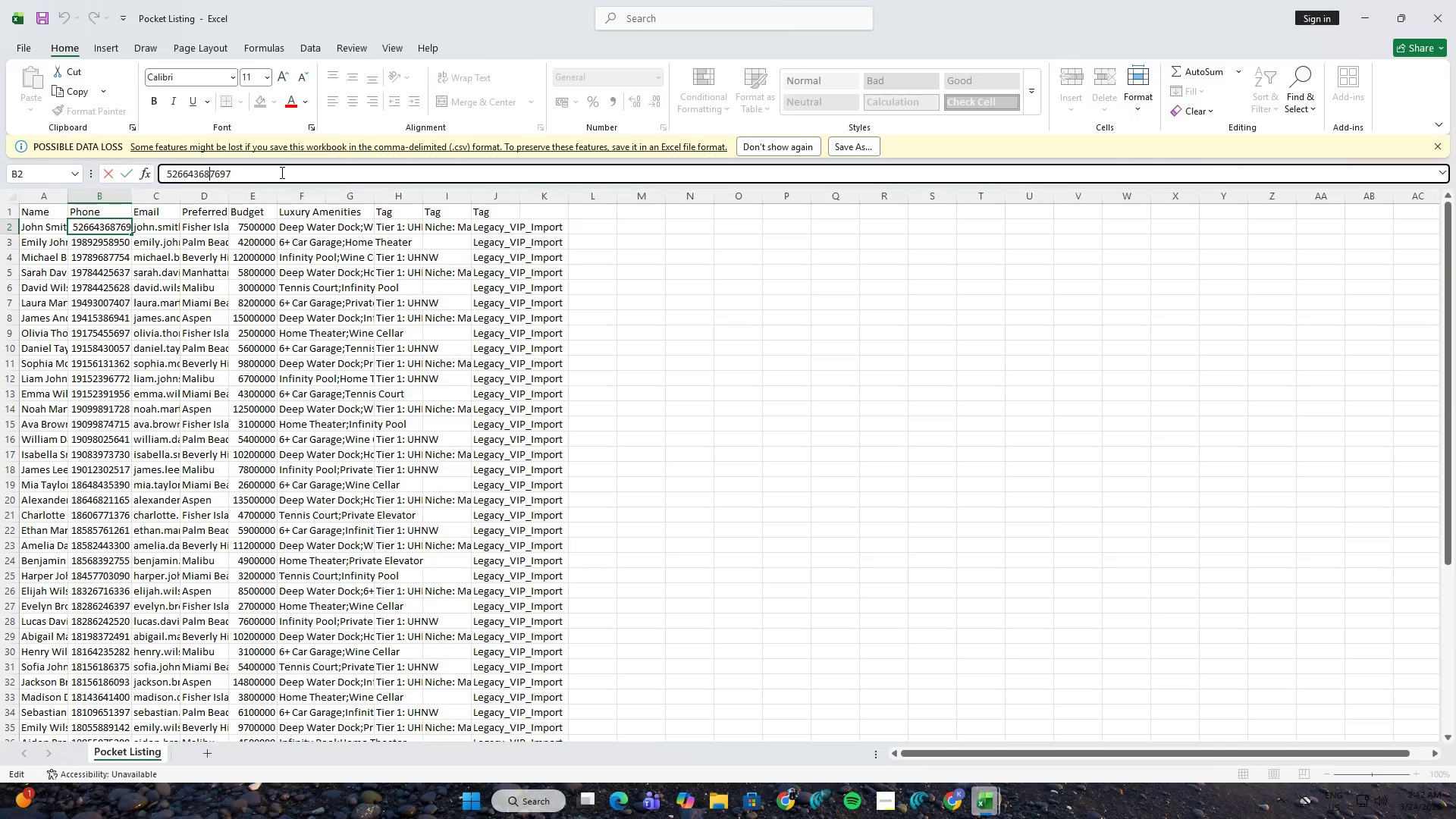 
key(ArrowRight)
 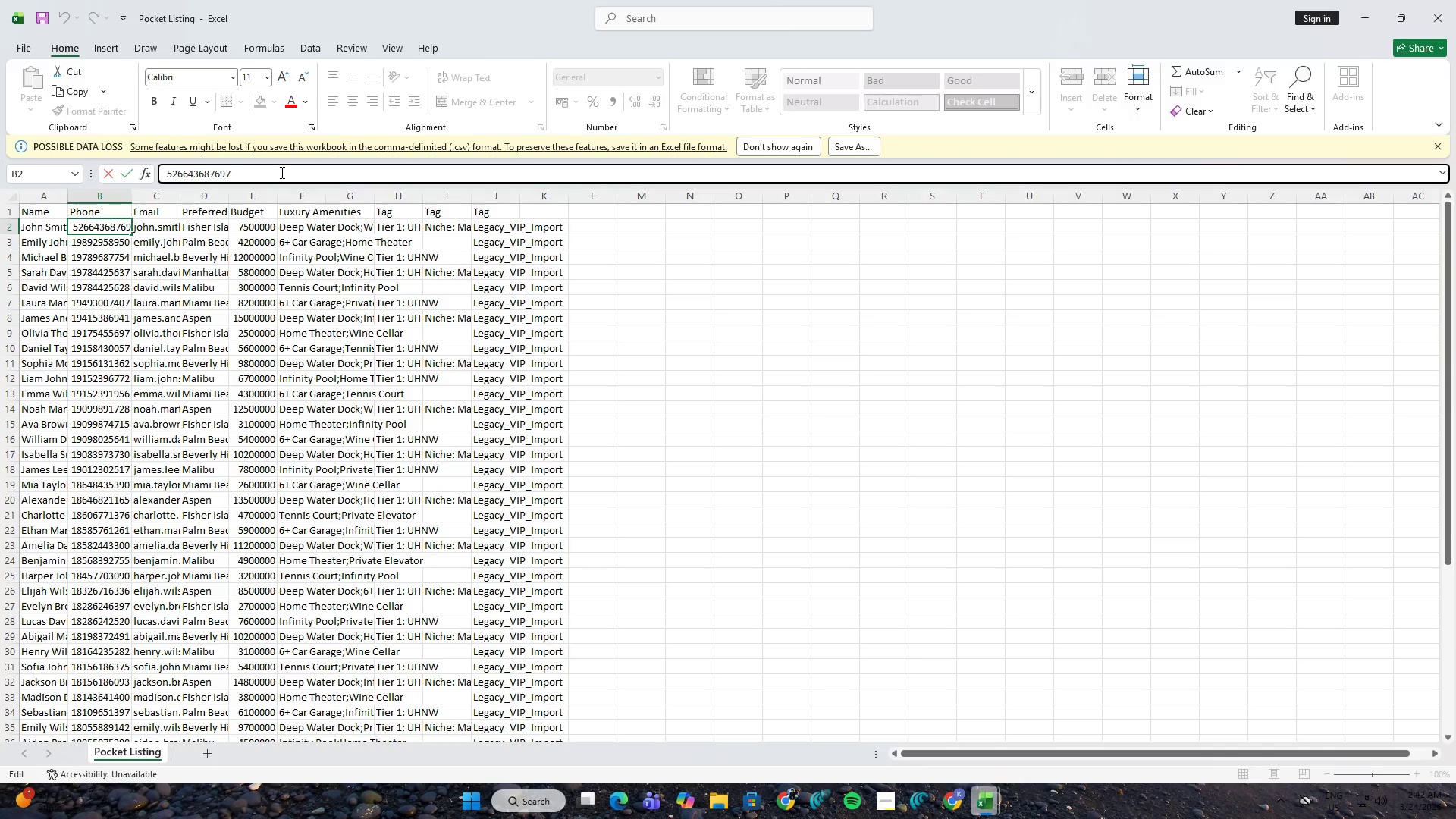 
key(ArrowRight)
 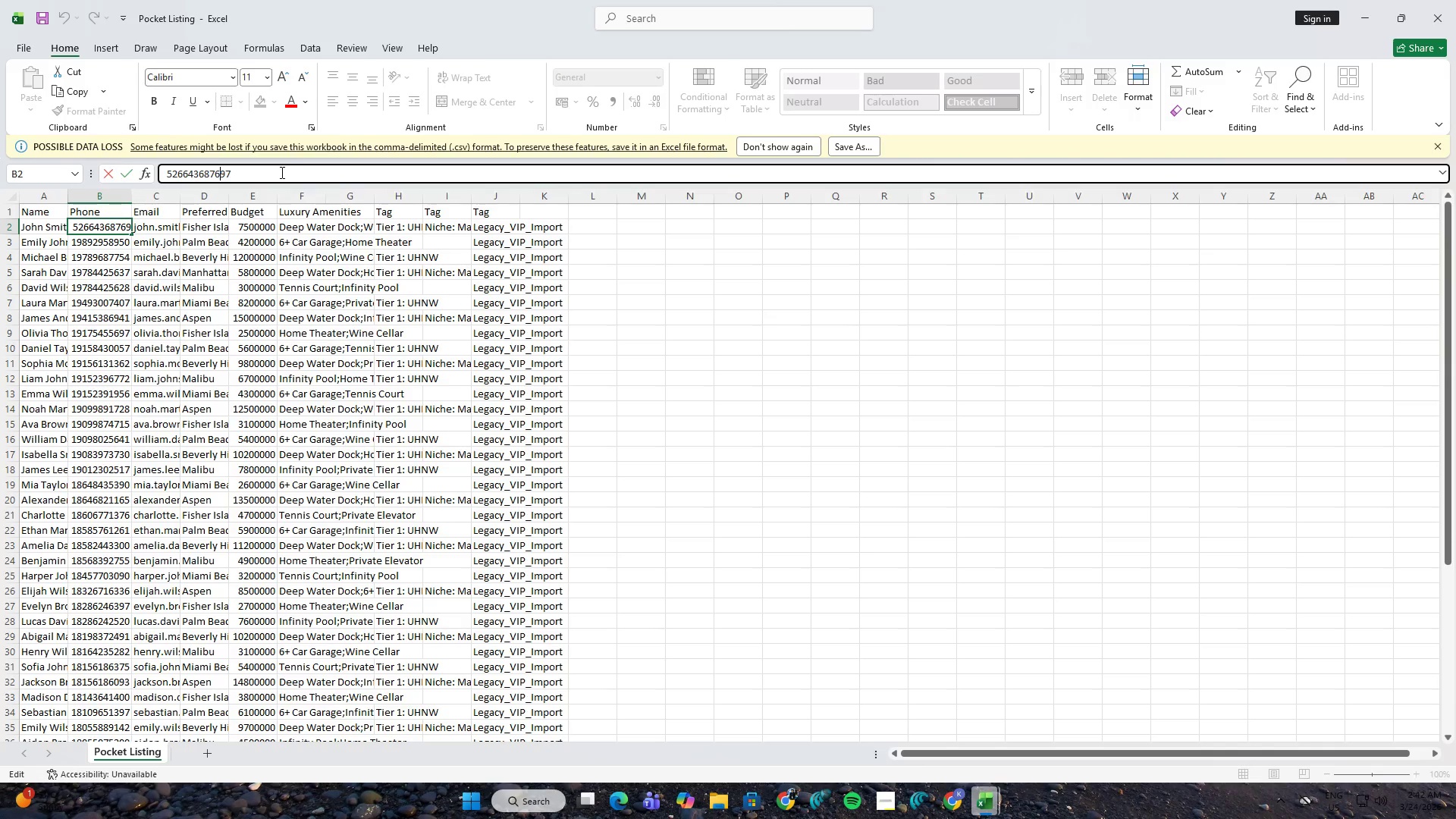 
key(ArrowRight)
 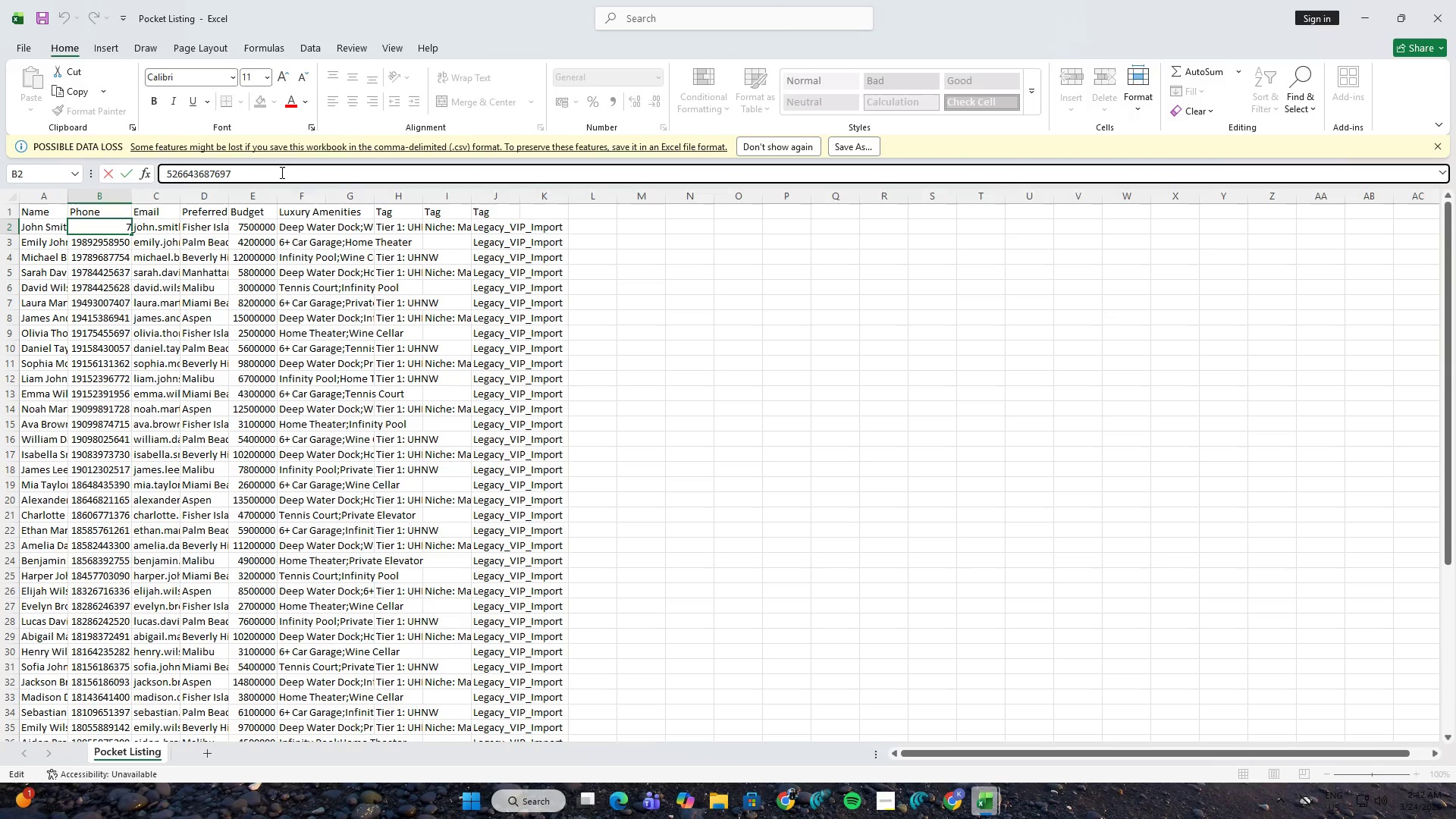 
key(ArrowRight)
 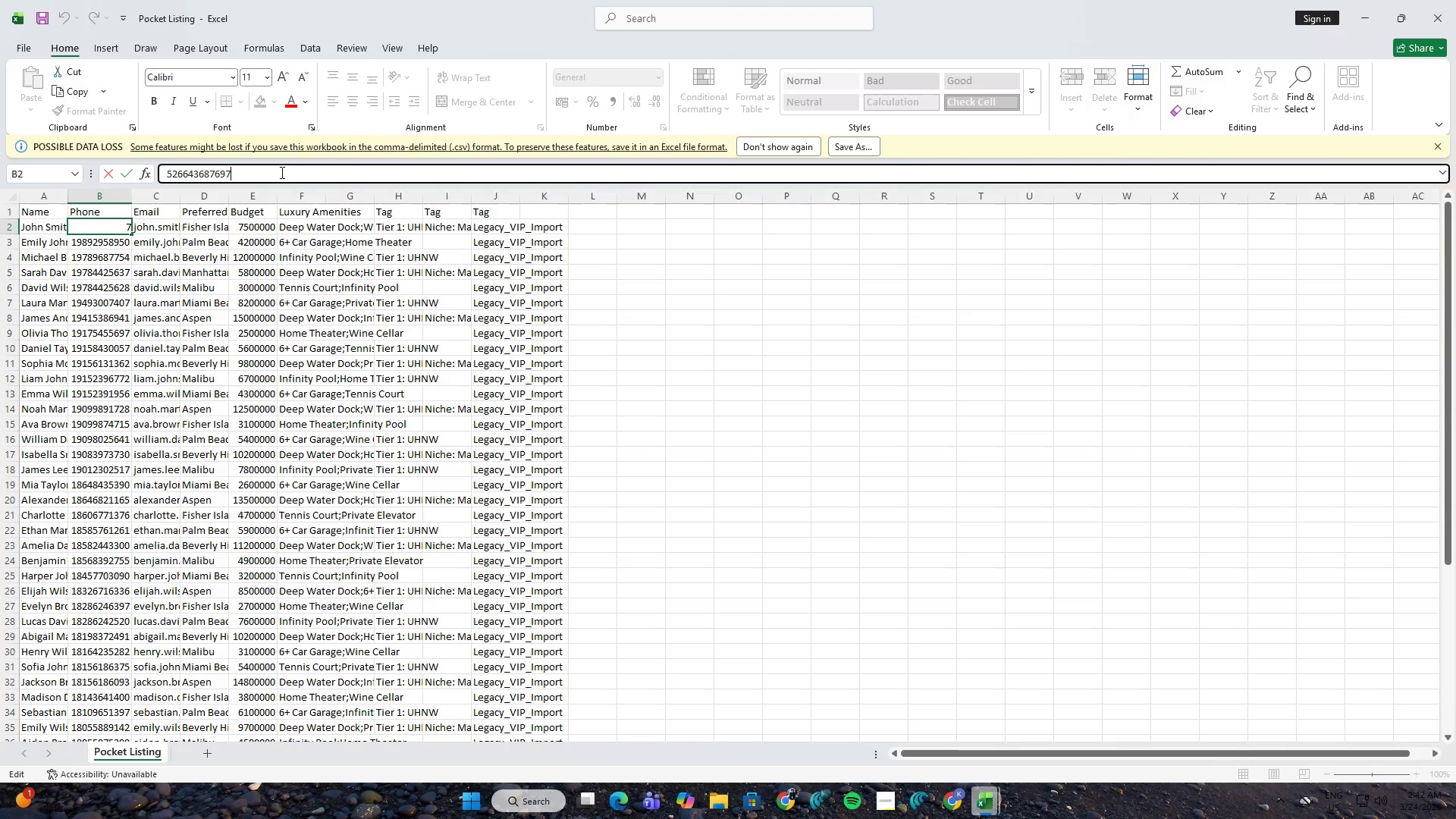 
key(Alt+AltLeft)
 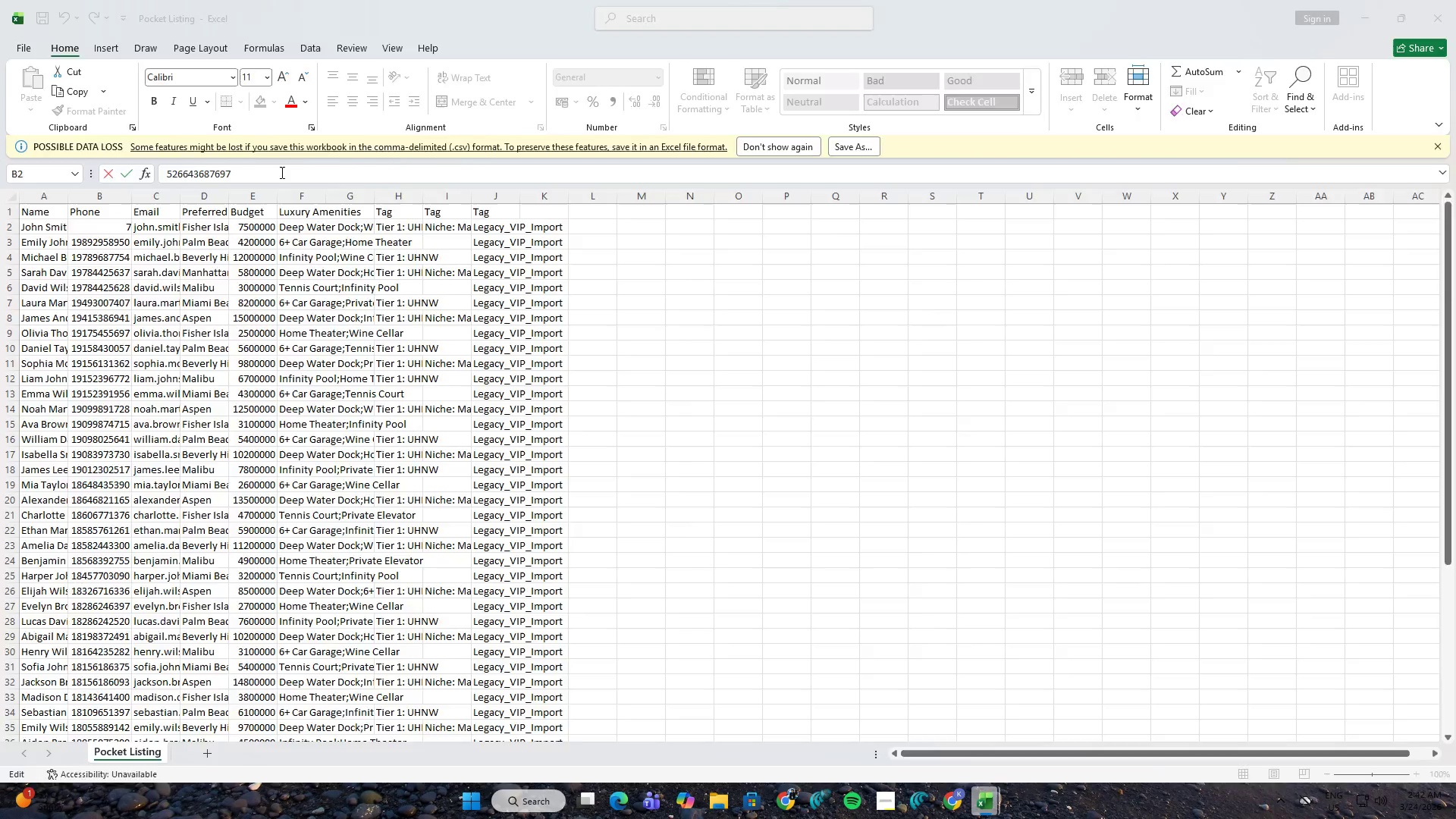 
key(Alt+Tab)
 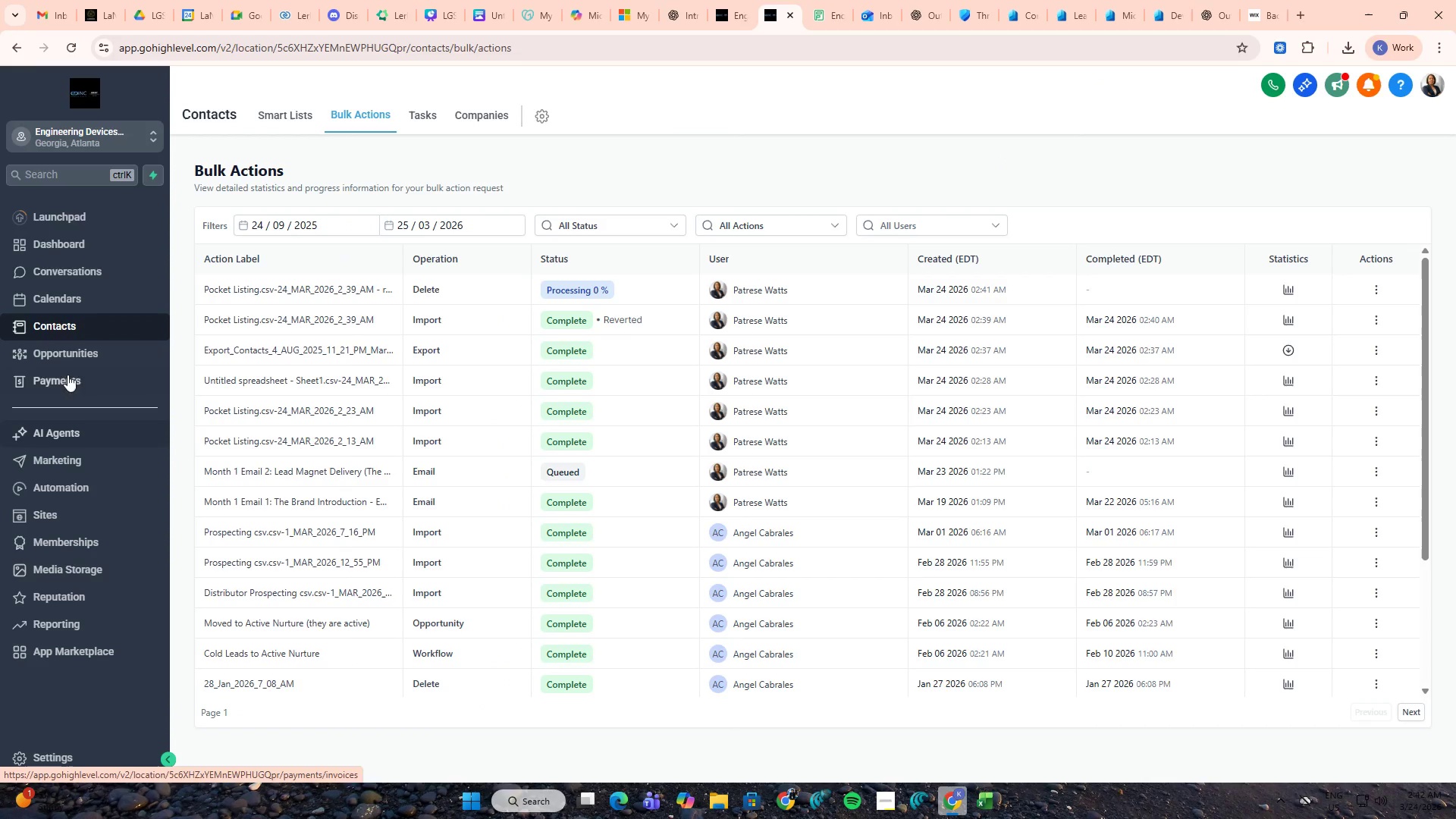 
left_click([74, 328])
 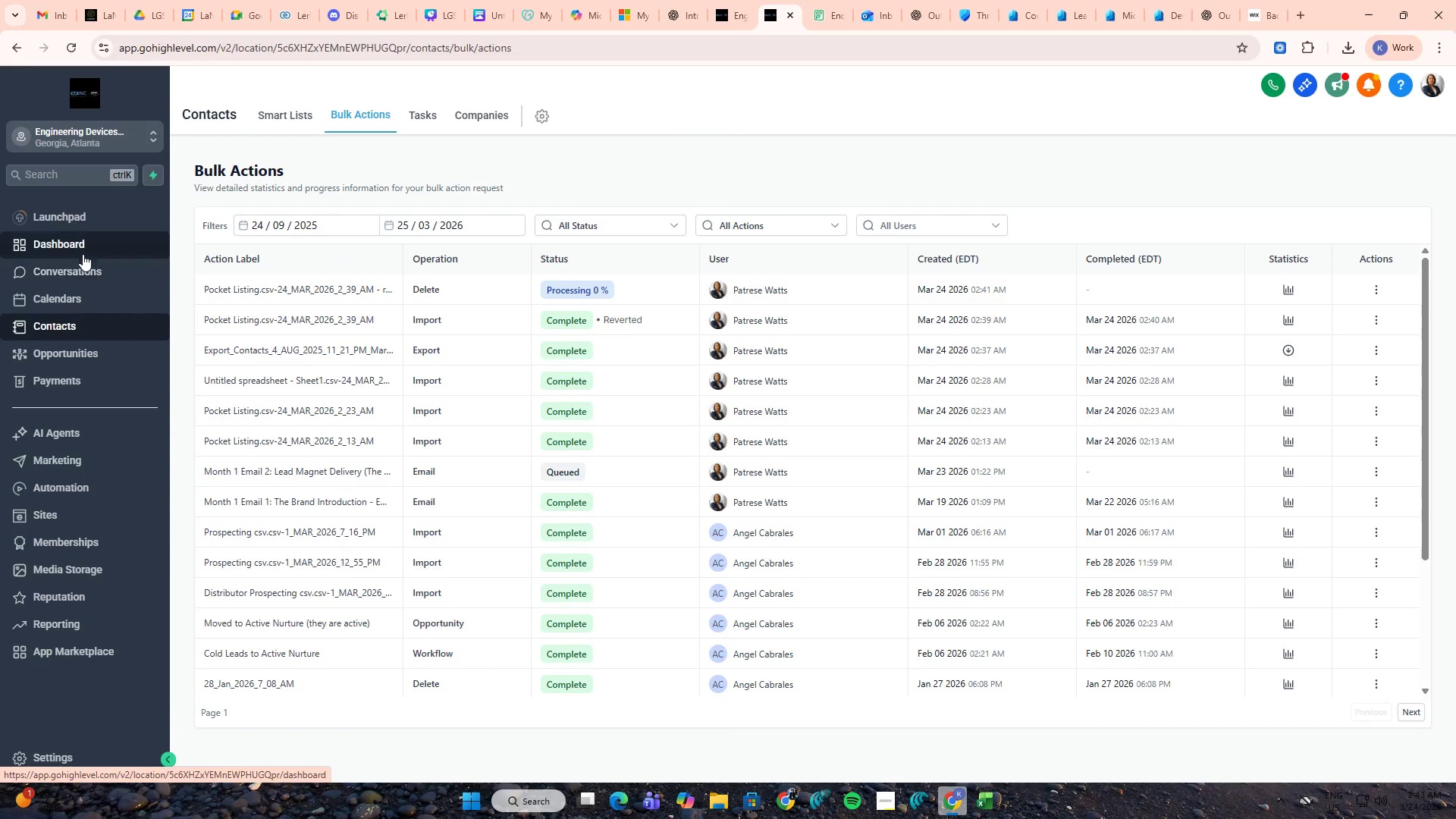 
left_click([205, 102])
 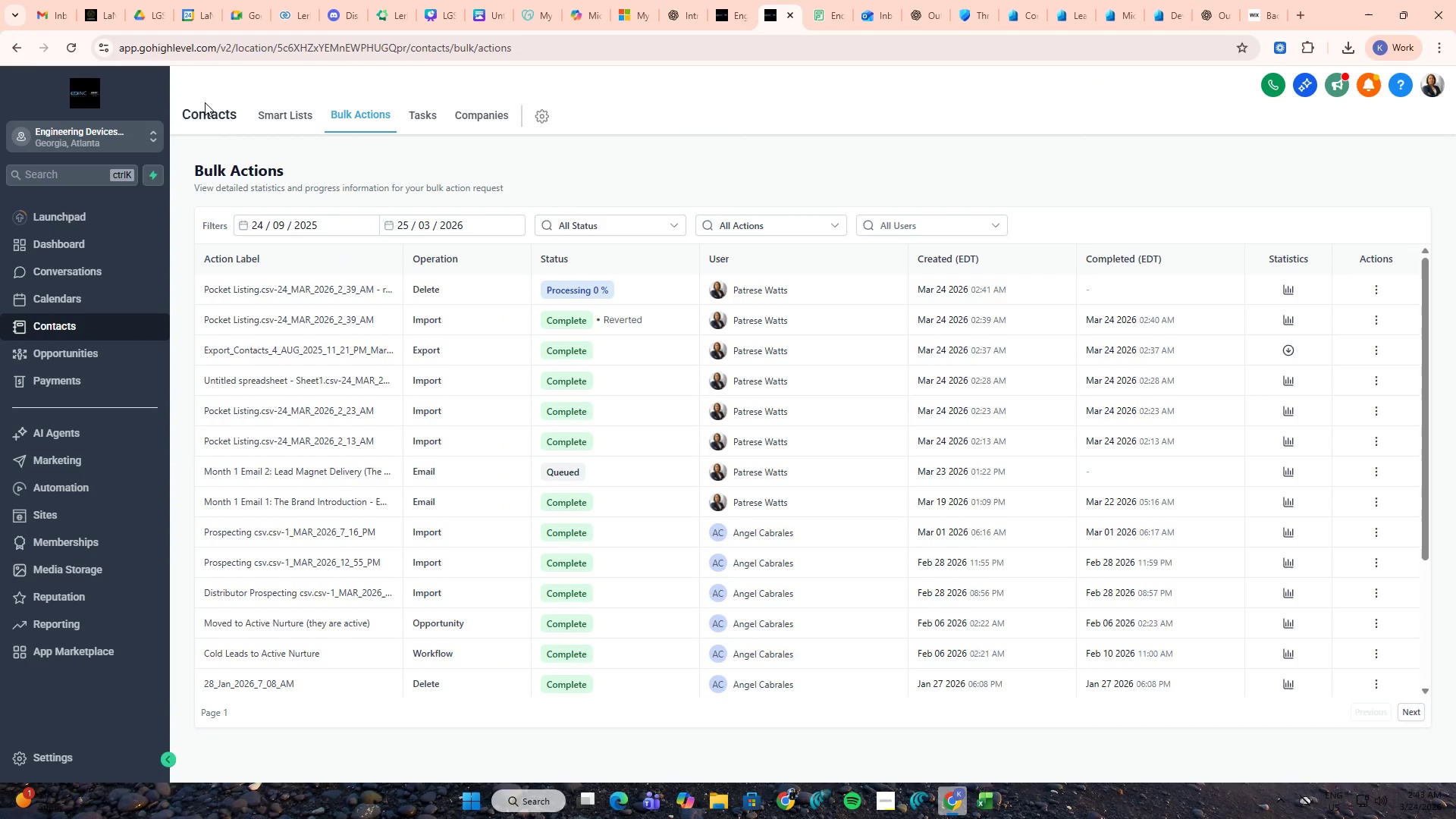 
left_click_drag(start_coordinate=[206, 111], to_coordinate=[207, 116])
 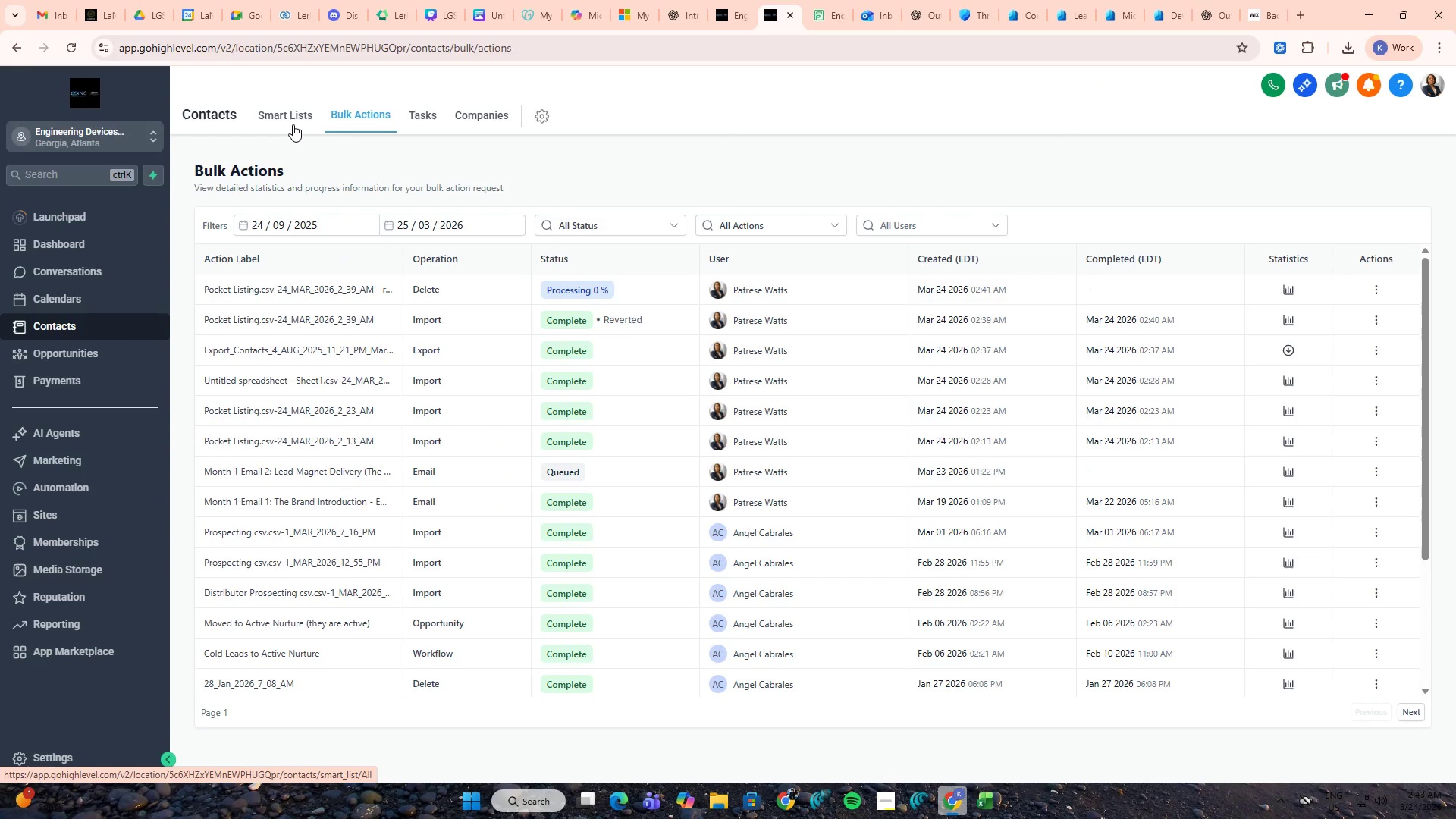 
key(Alt+Tab)
 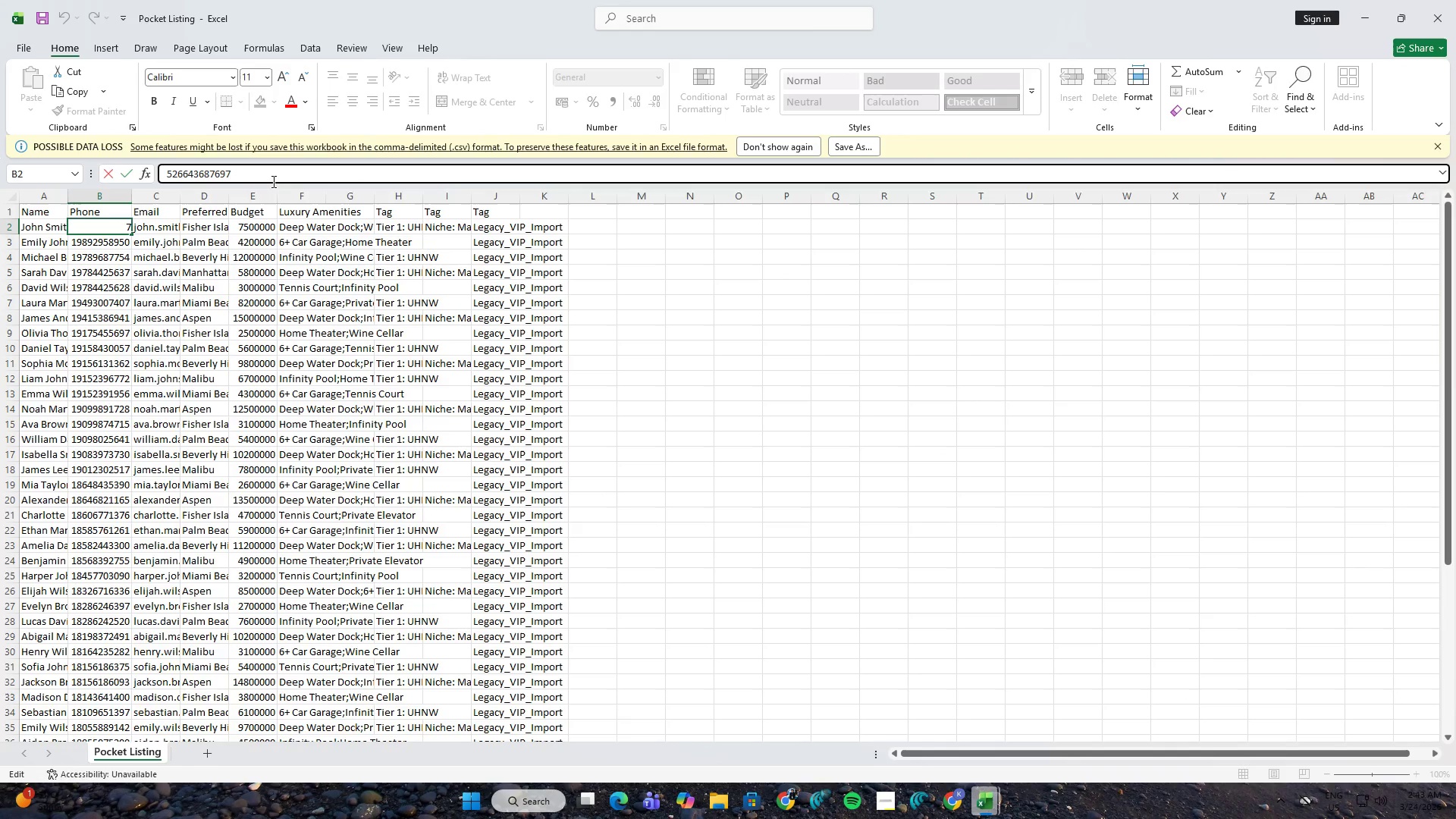 
wait(6.41)
 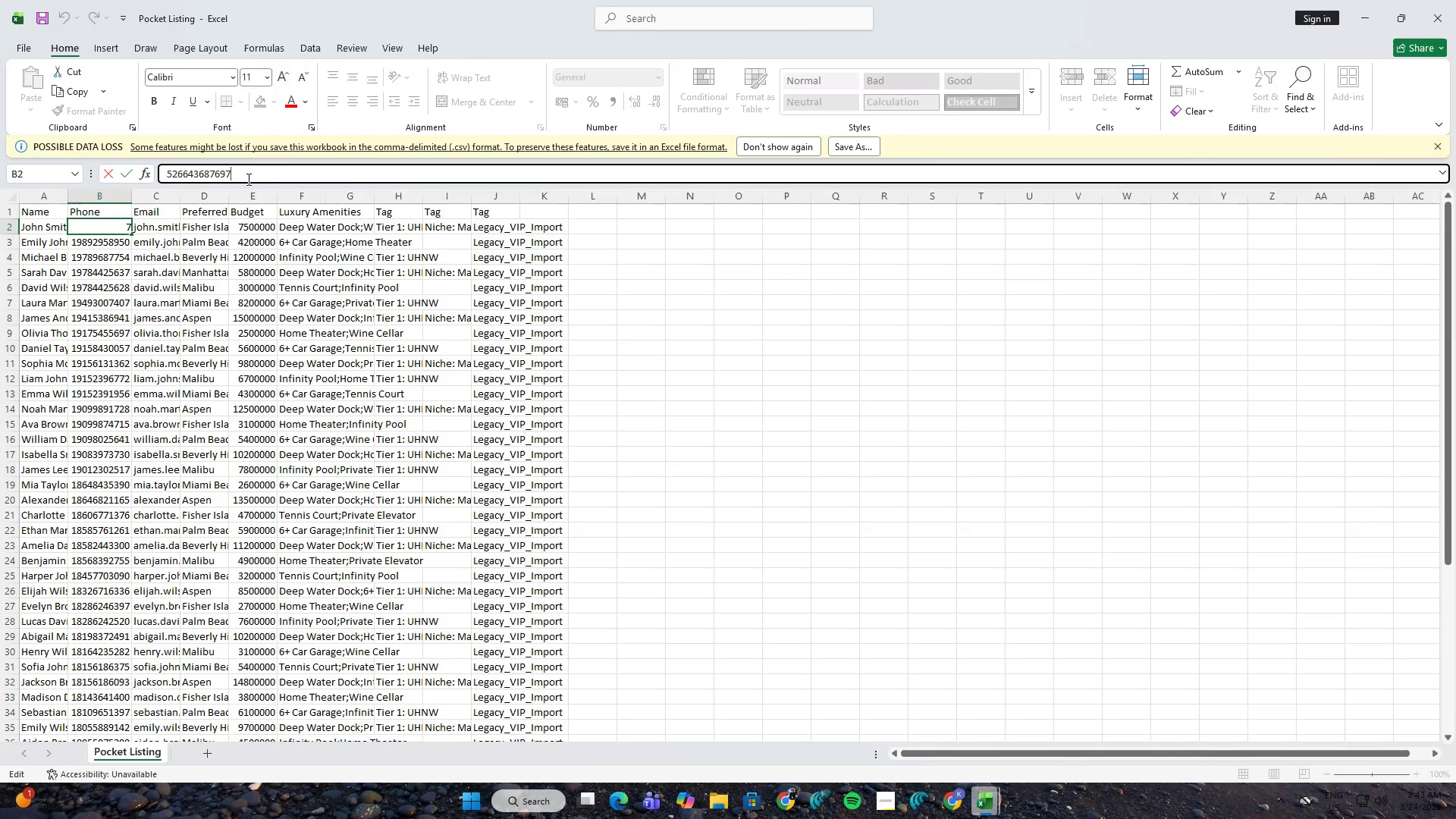 
left_click([171, 174])
 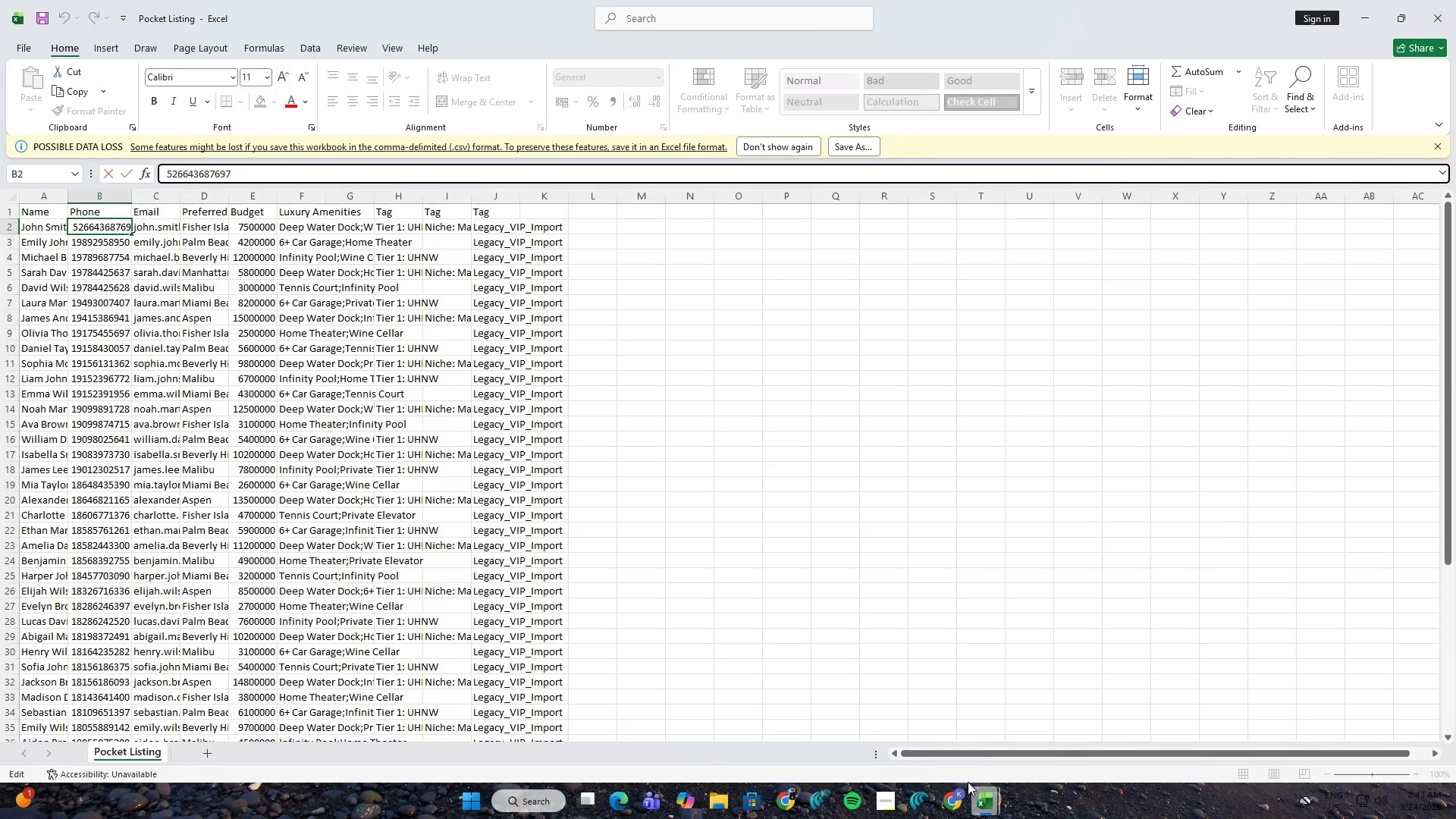 
double_click([930, 737])
 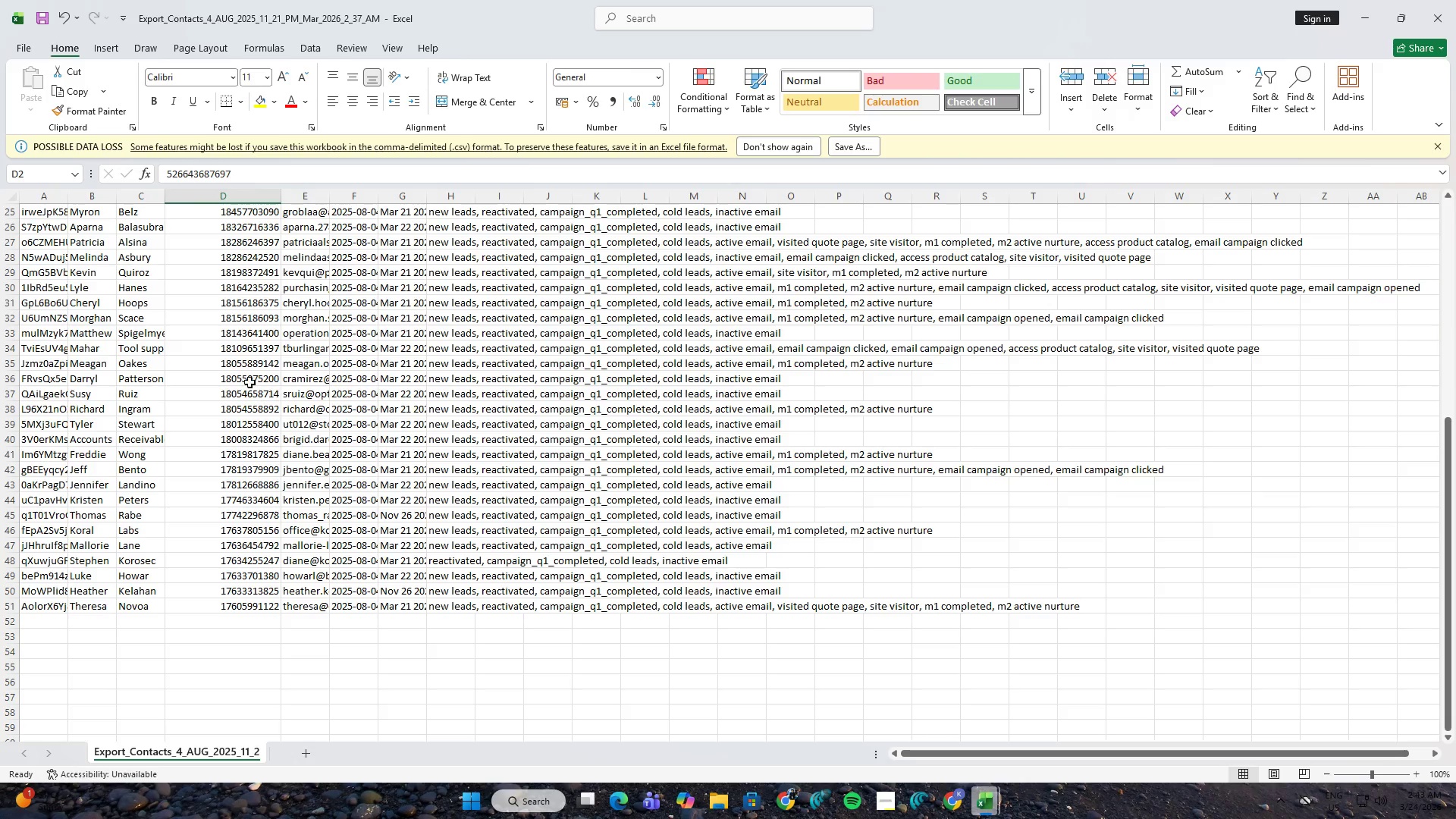 
scroll: coordinate [178, 384], scroll_direction: up, amount: 15.0
 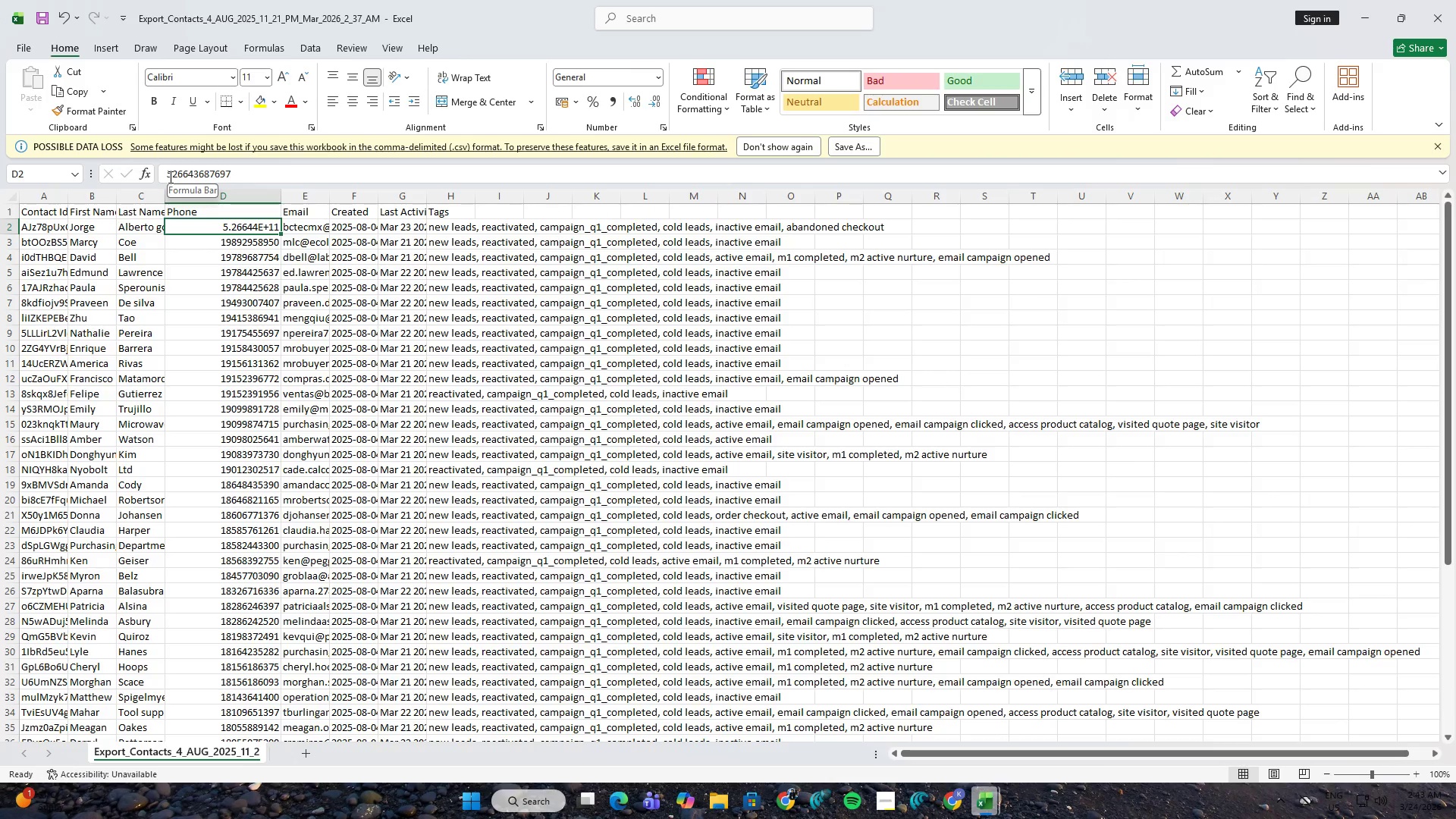 
wait(6.21)
 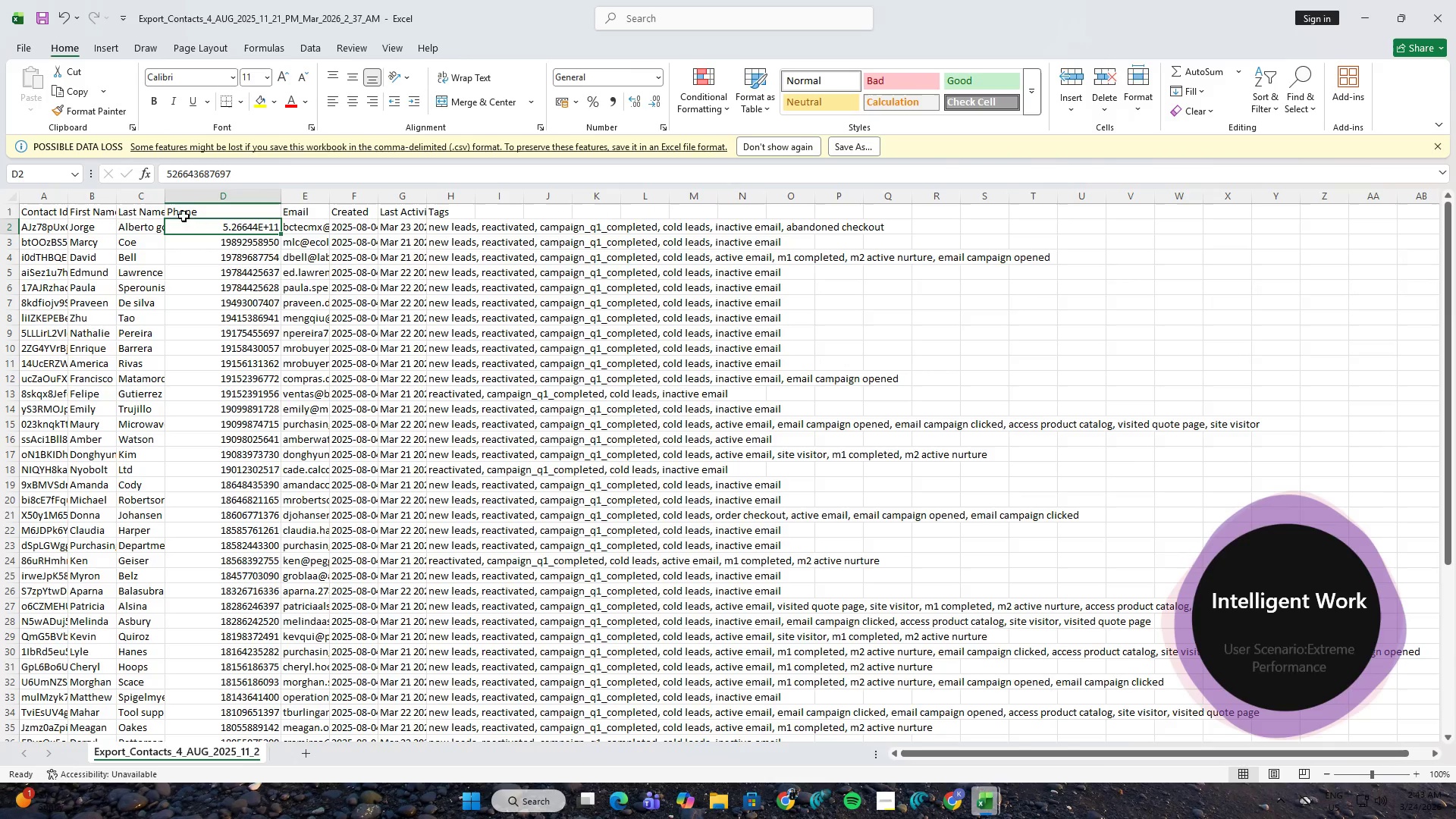 
left_click([169, 177])
 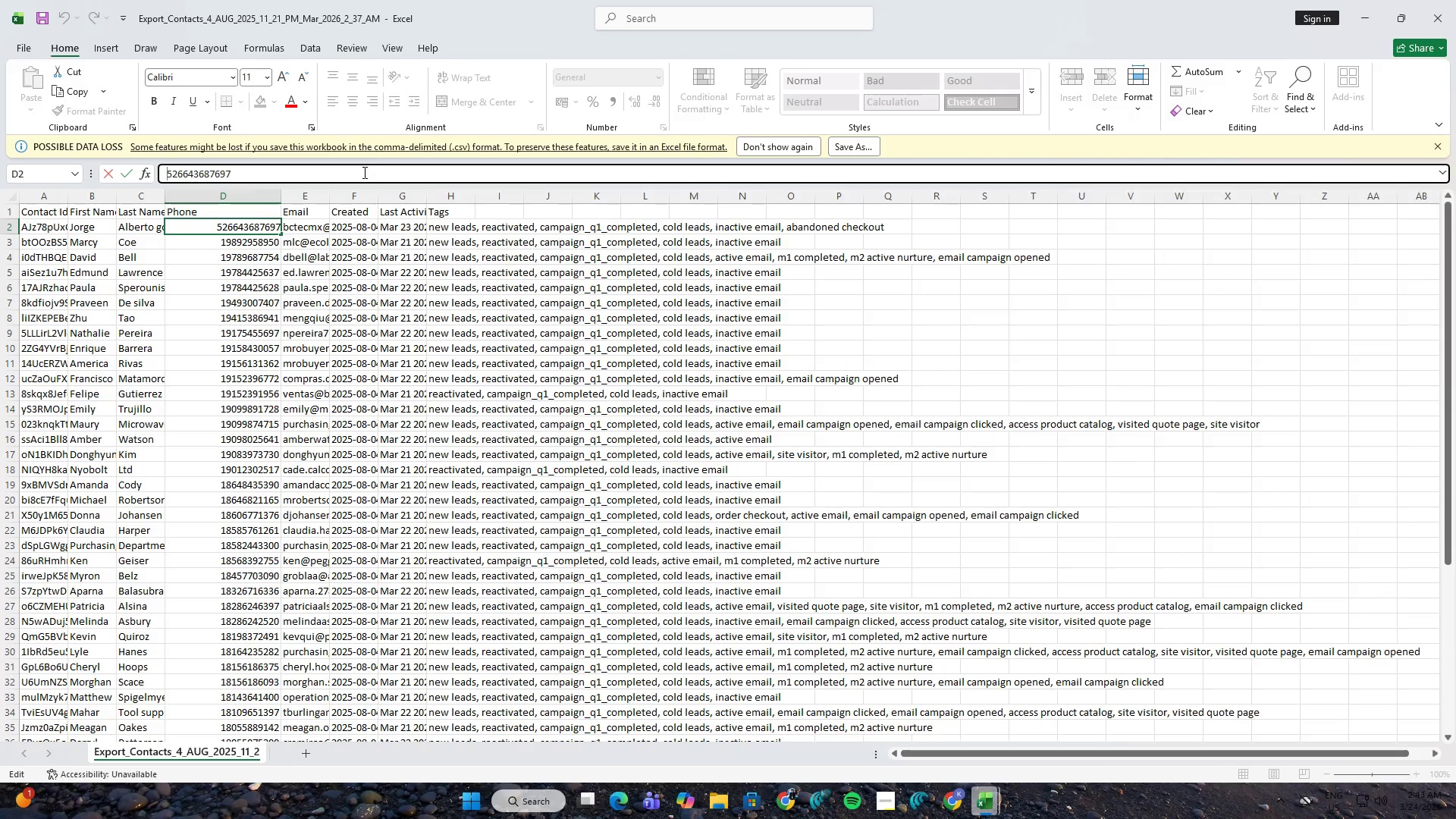 
key(ArrowRight)
 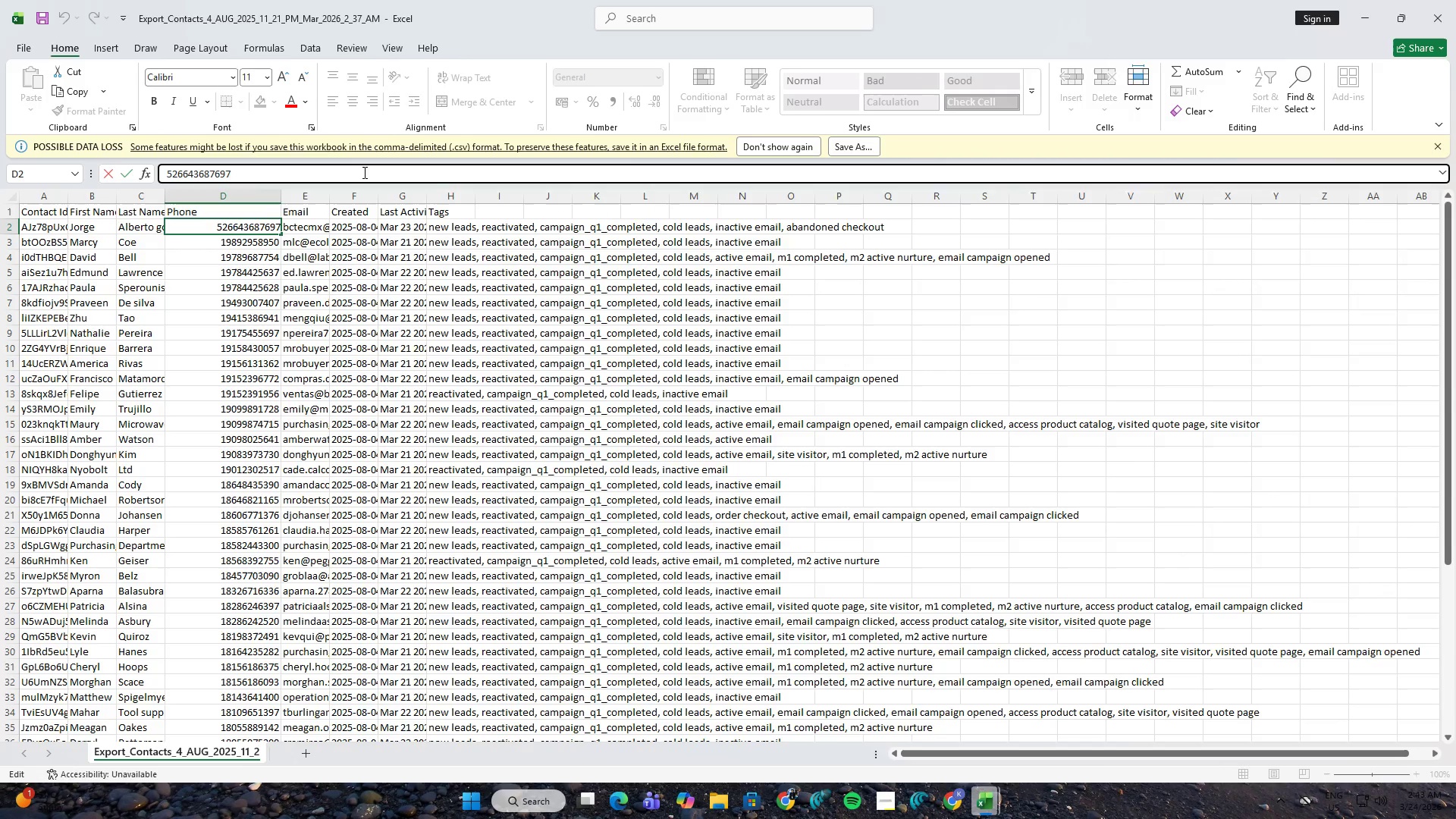 
key(Backspace)
 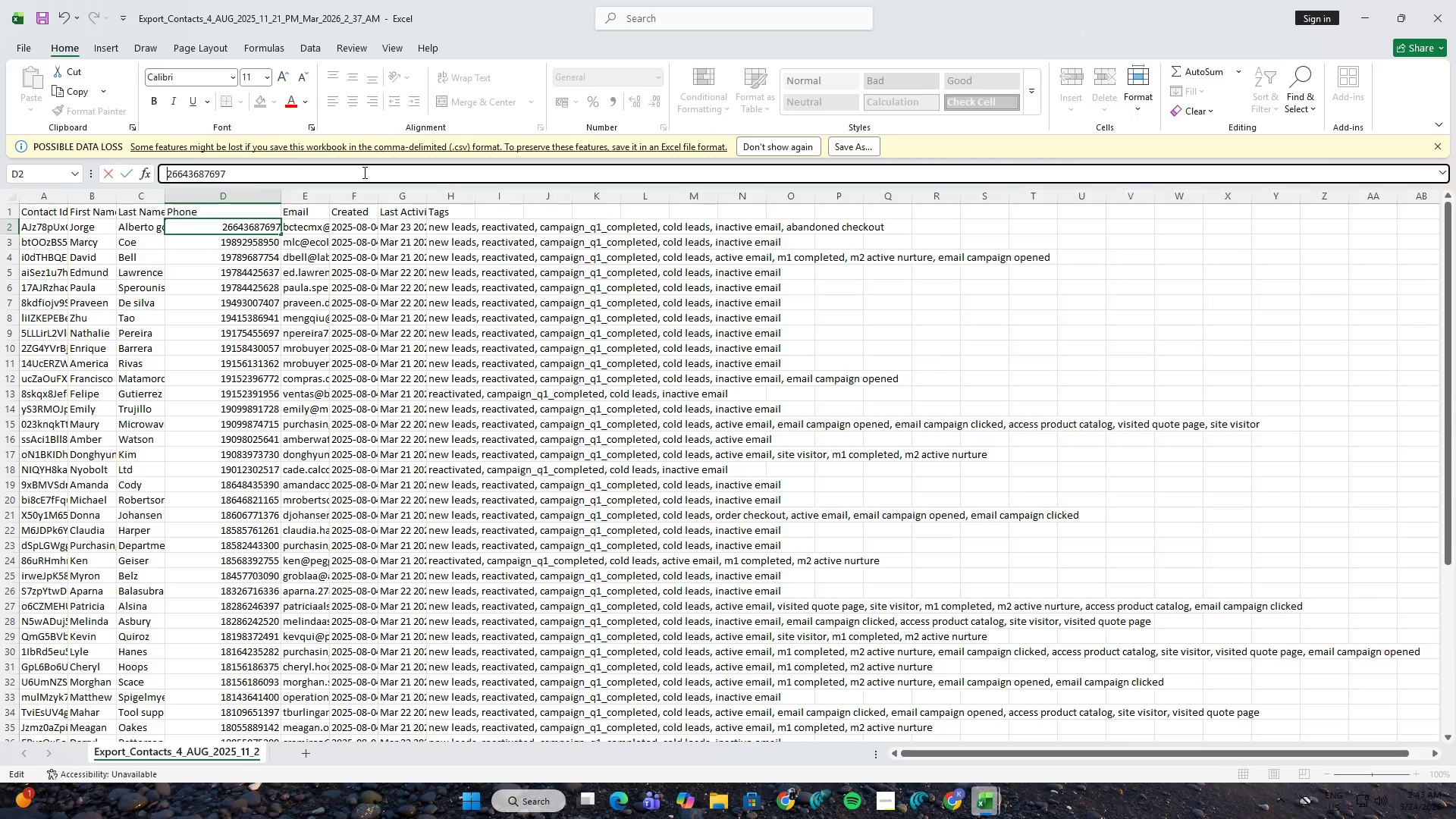 
key(Enter)
 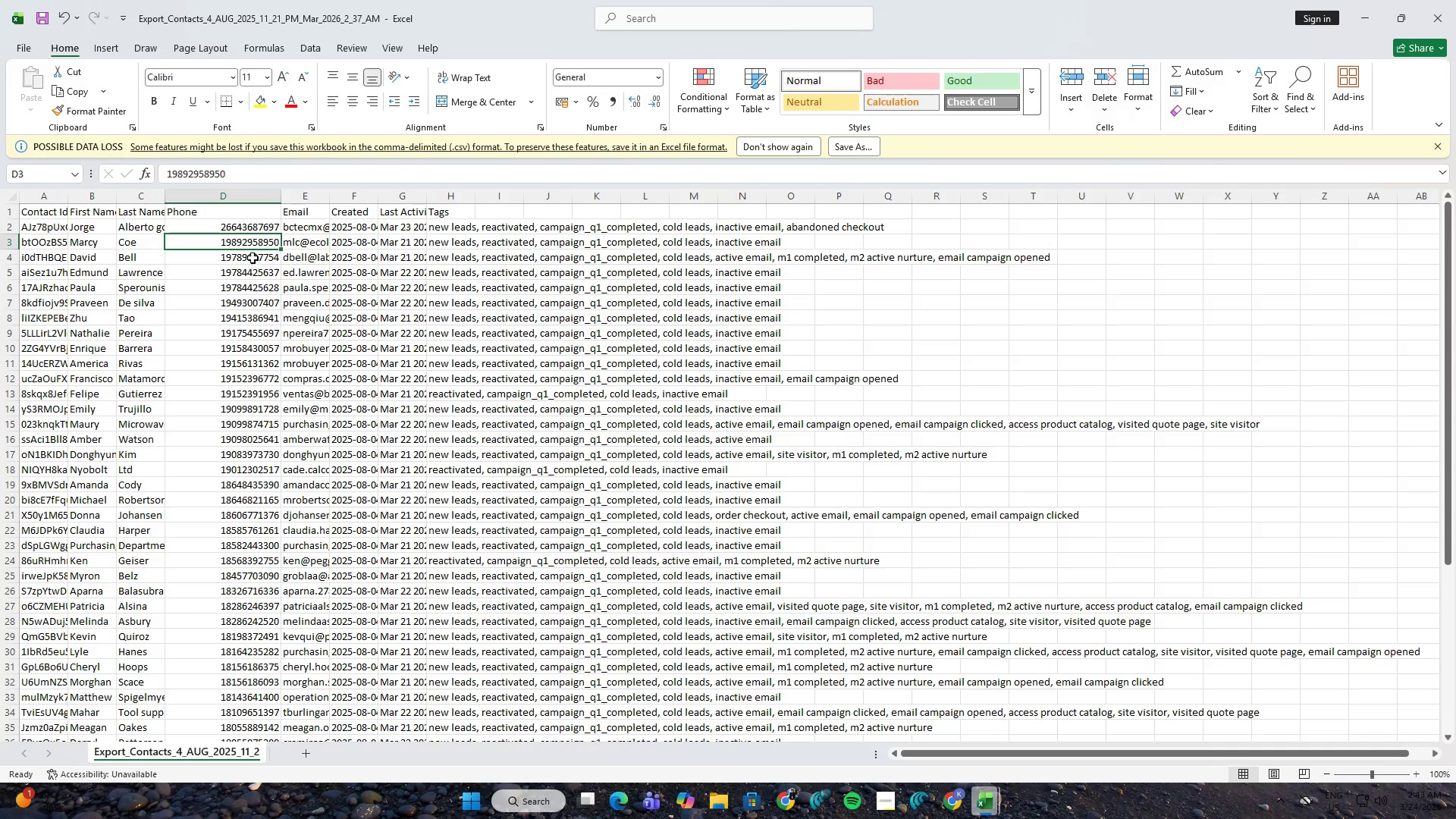 
left_click([249, 231])
 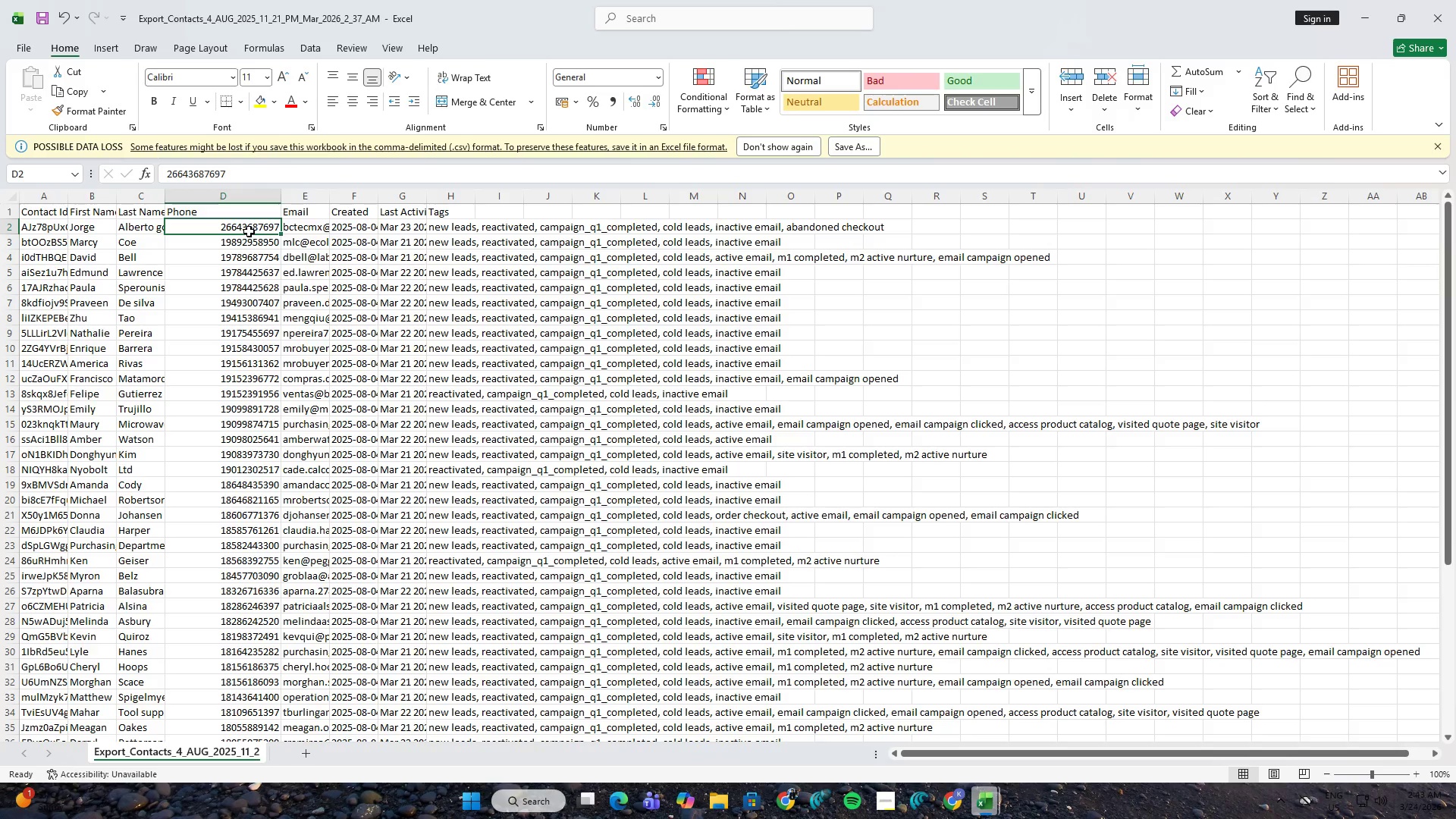 
key(Control+ControlLeft)
 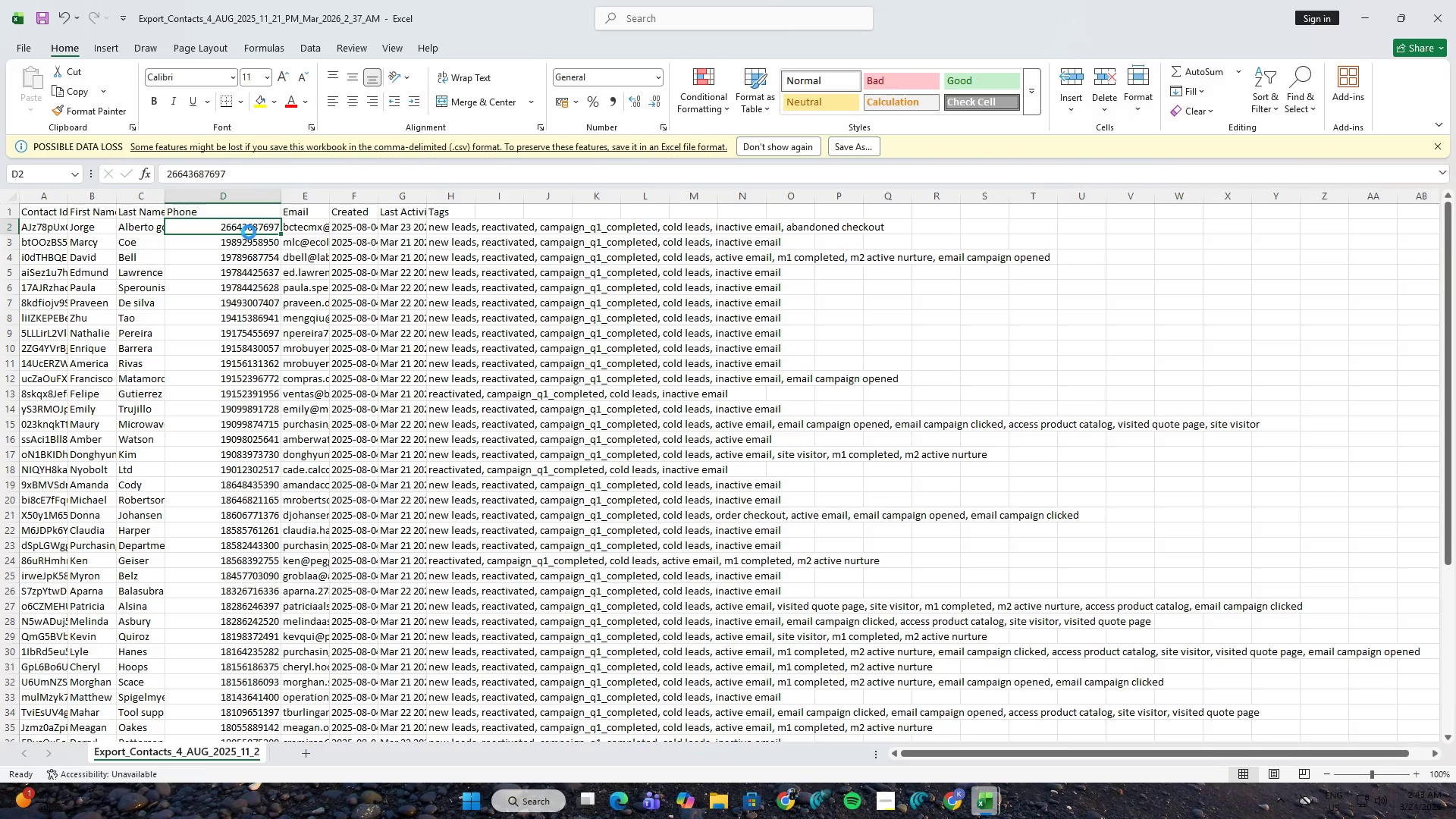 
key(Control+C)
 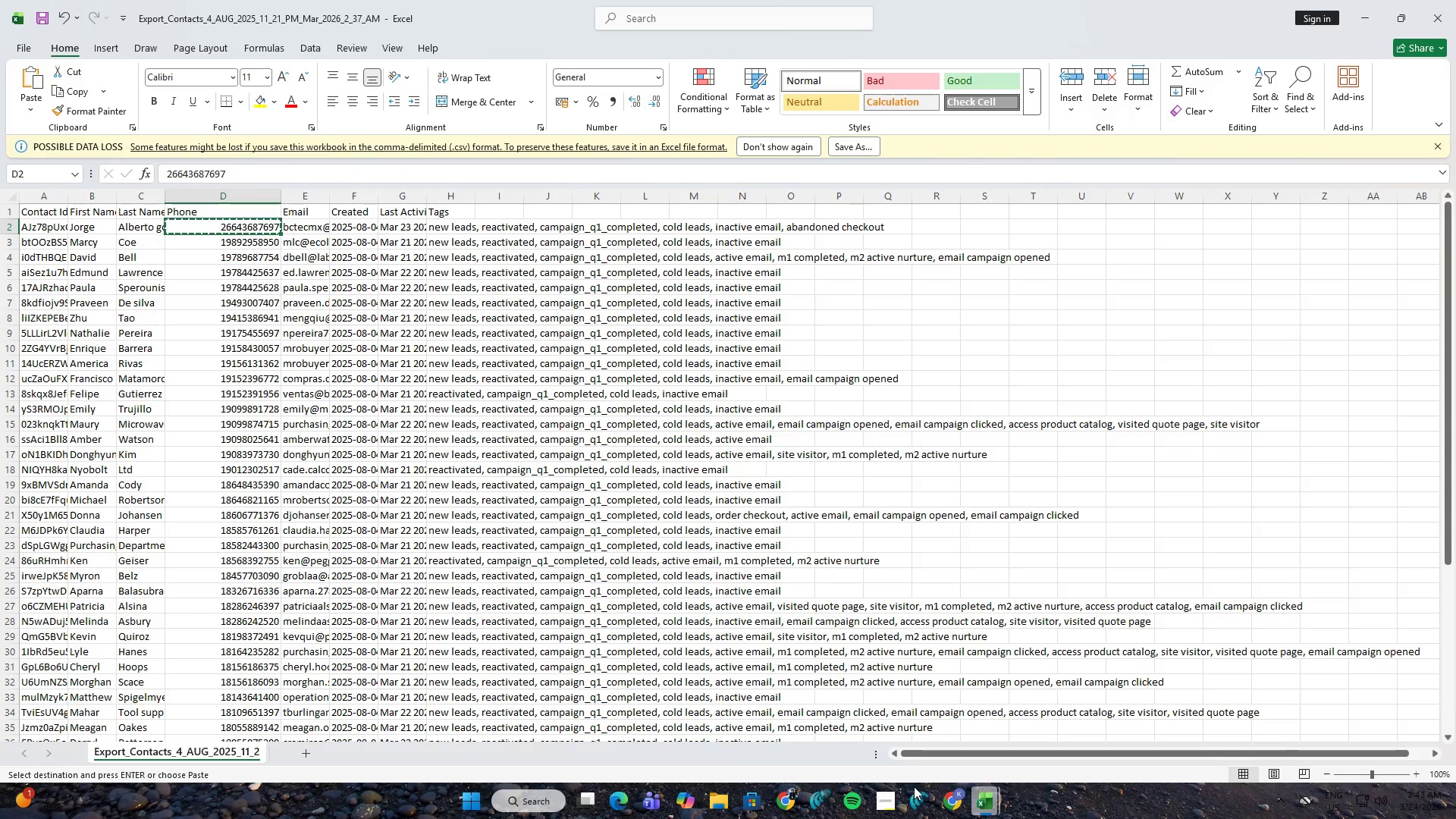 
left_click([951, 803])
 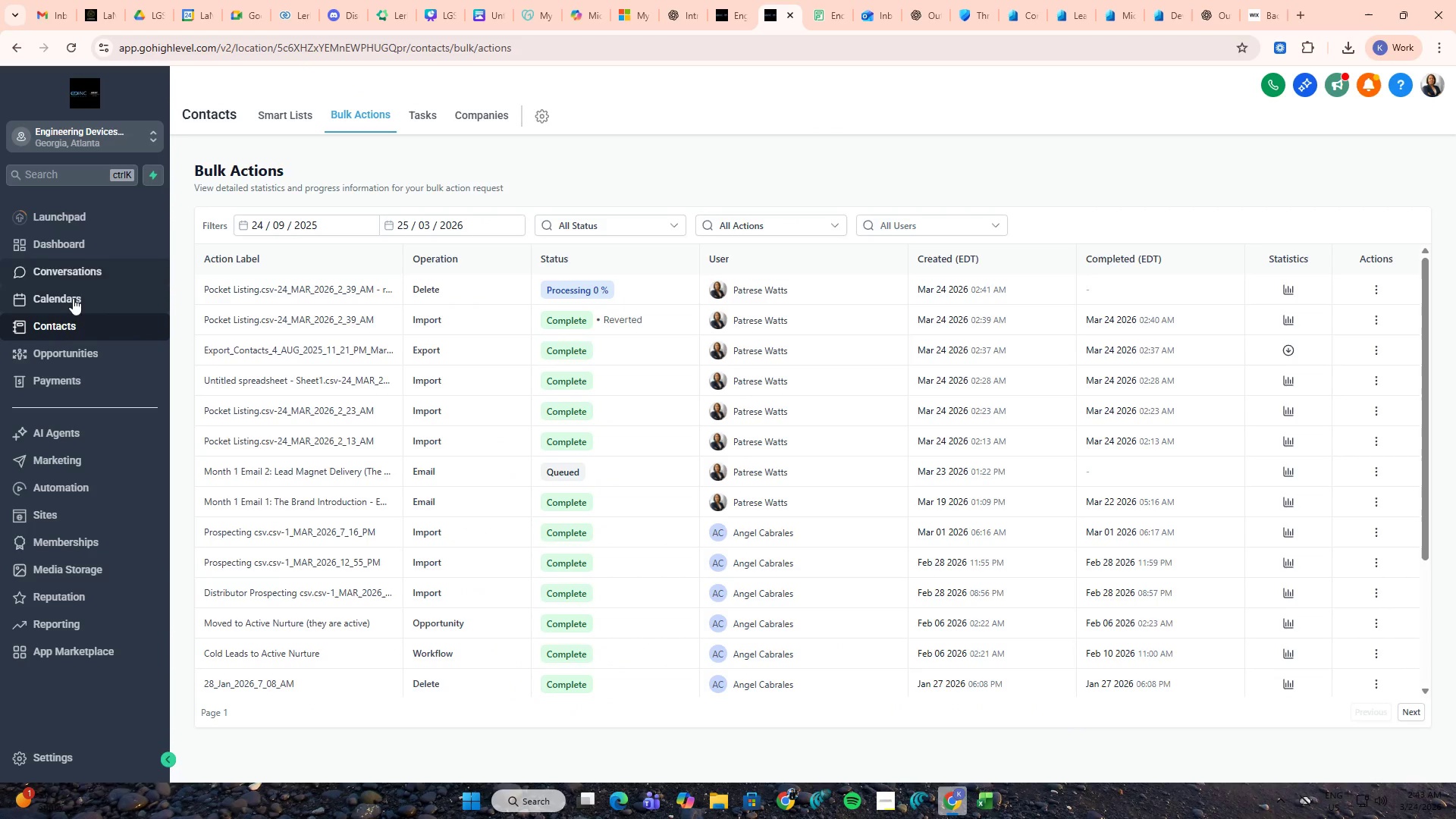 
left_click([61, 331])
 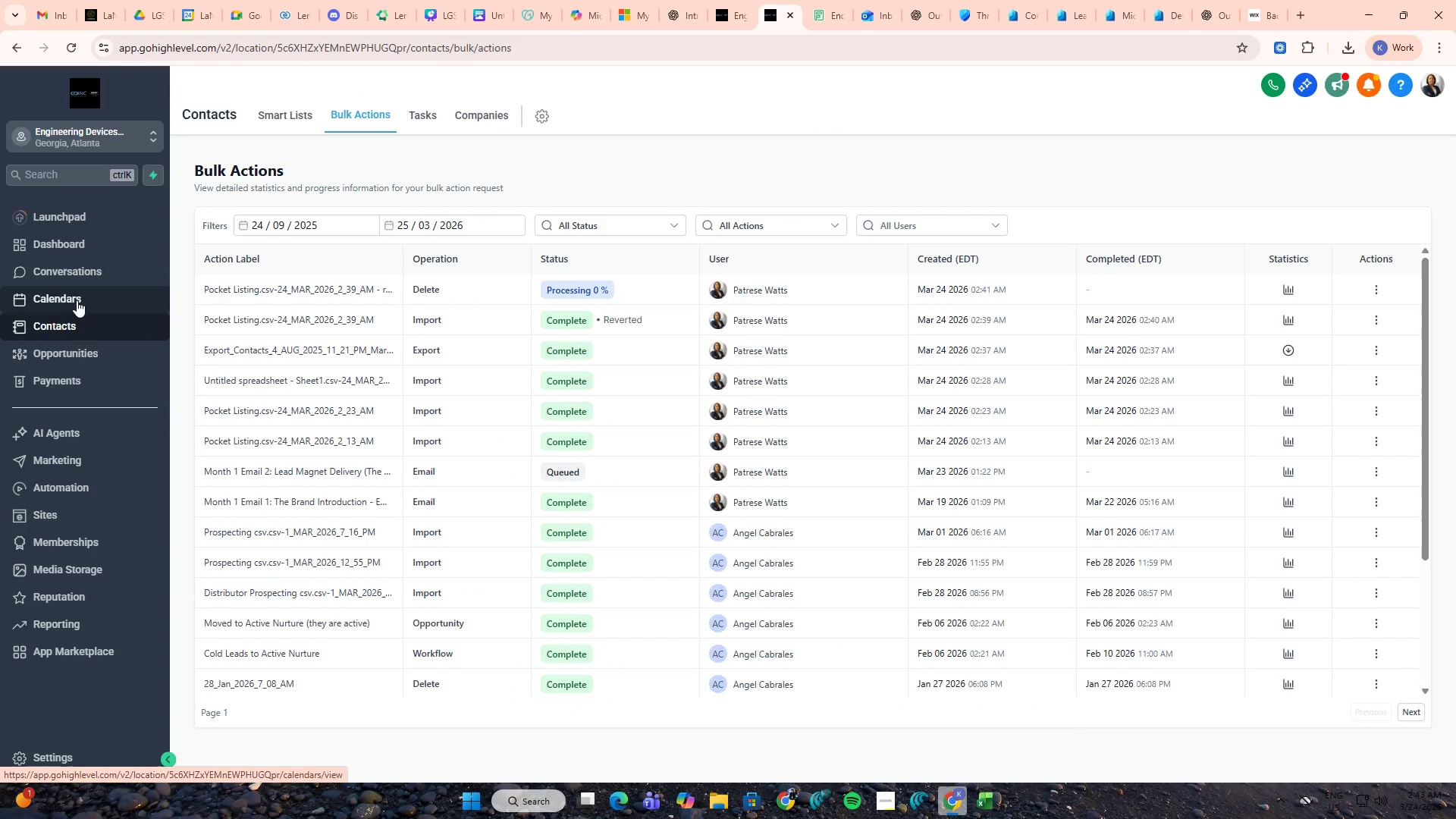 
left_click([77, 300])
 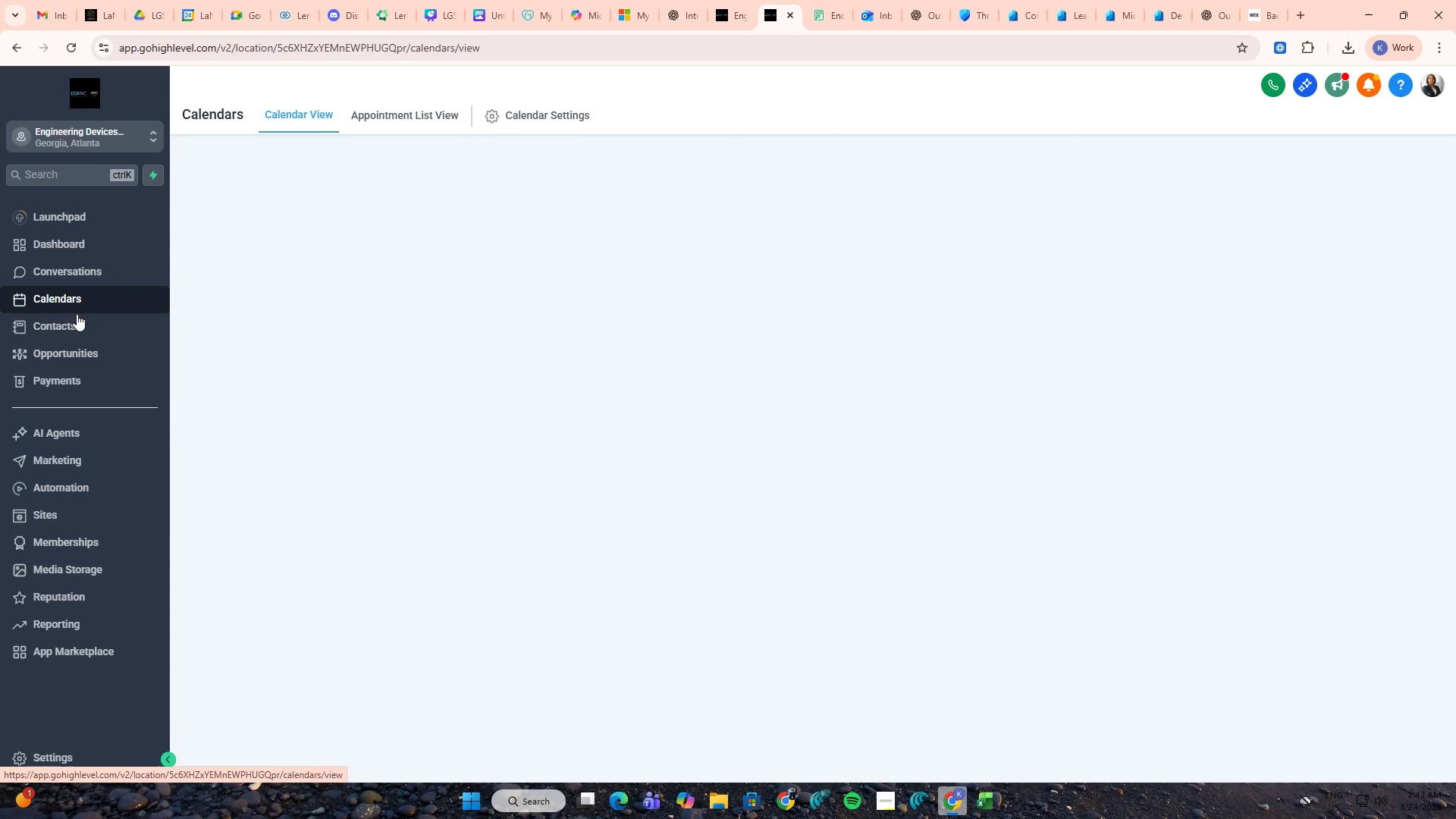 
left_click([77, 323])
 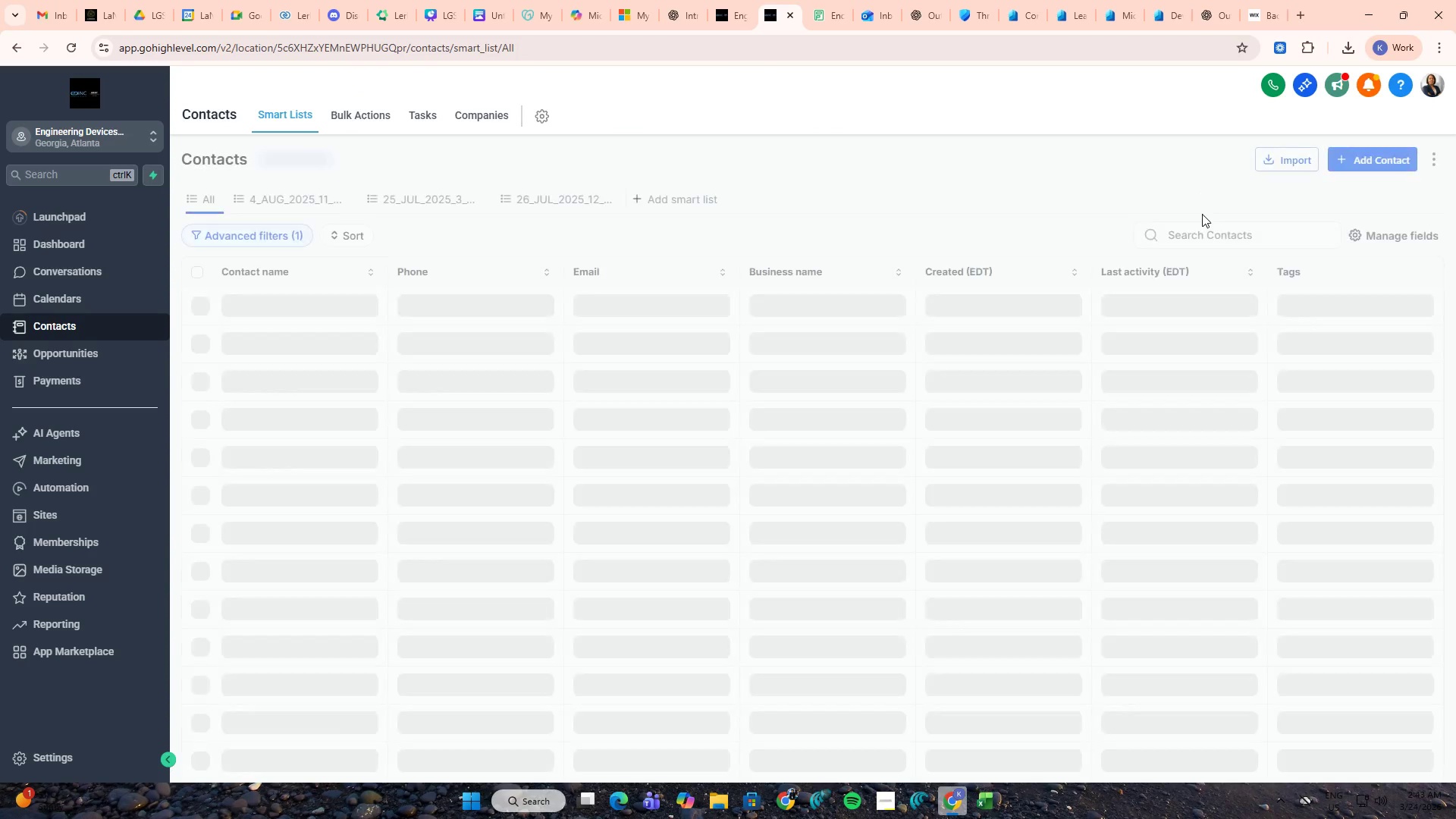 
left_click([1200, 241])